 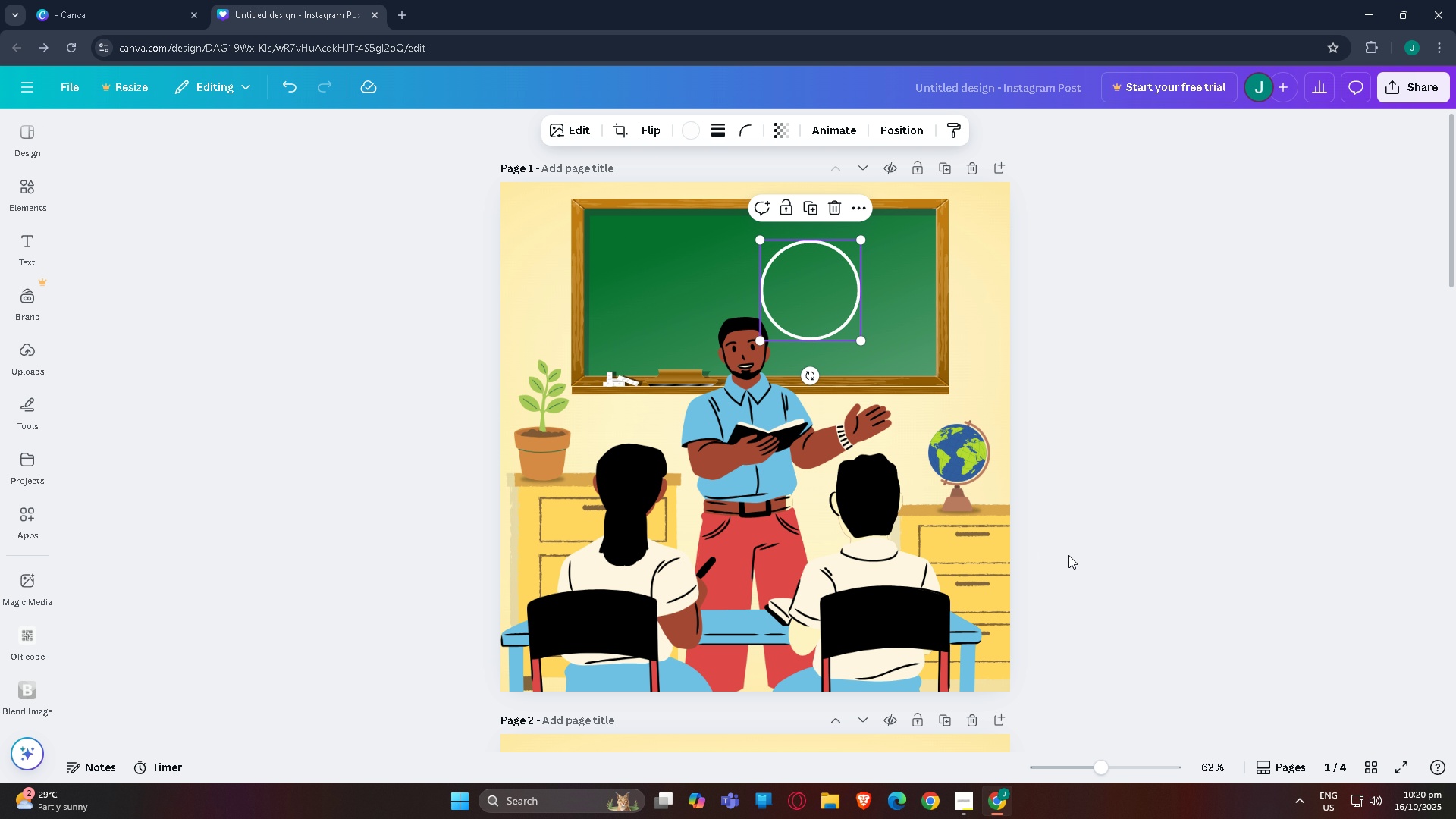 
scroll: coordinate [1088, 515], scroll_direction: down, amount: 10.0
 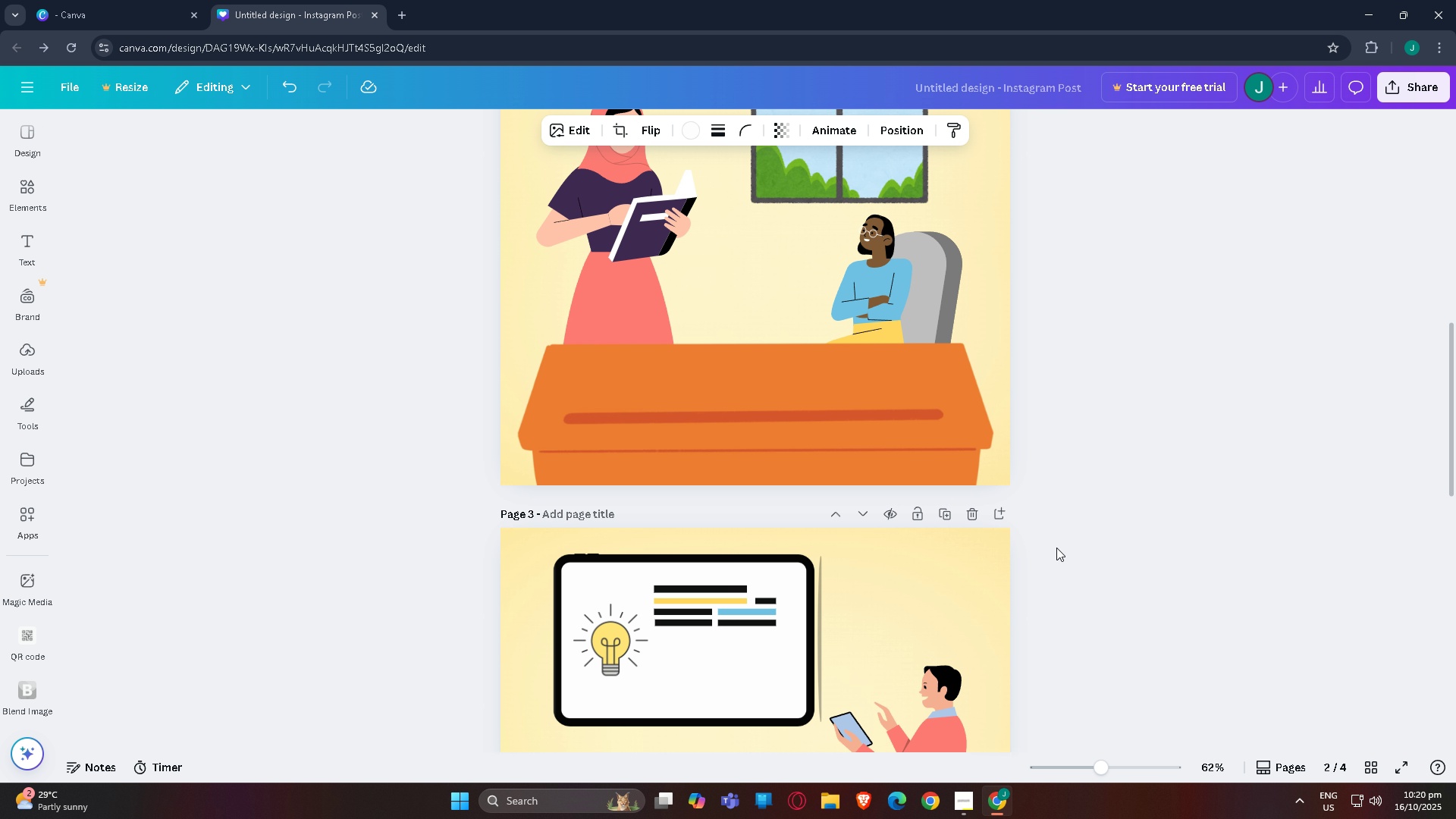 
scroll: coordinate [695, 365], scroll_direction: up, amount: 4.0
 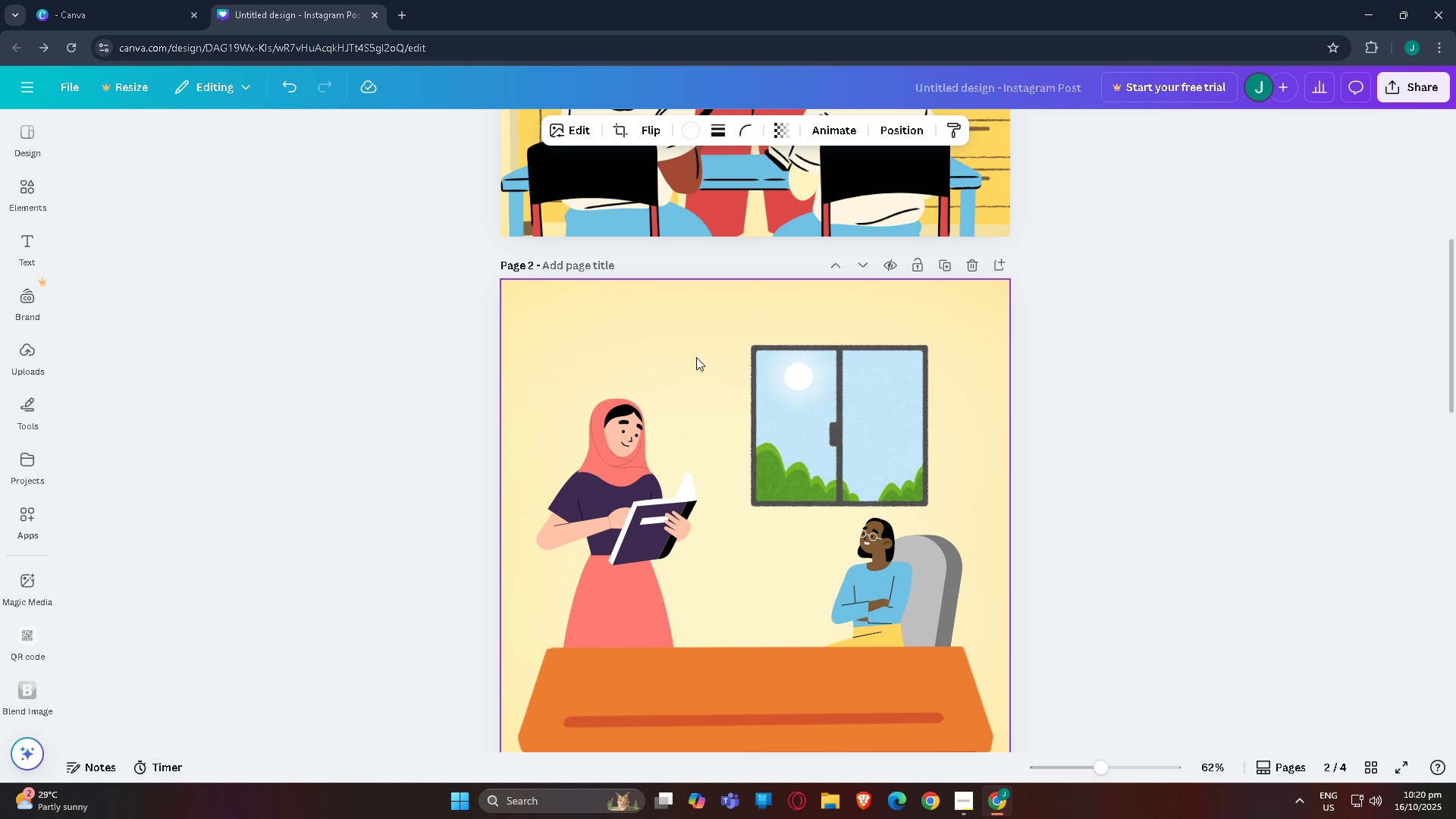 
scroll: coordinate [698, 364], scroll_direction: down, amount: 1.0
 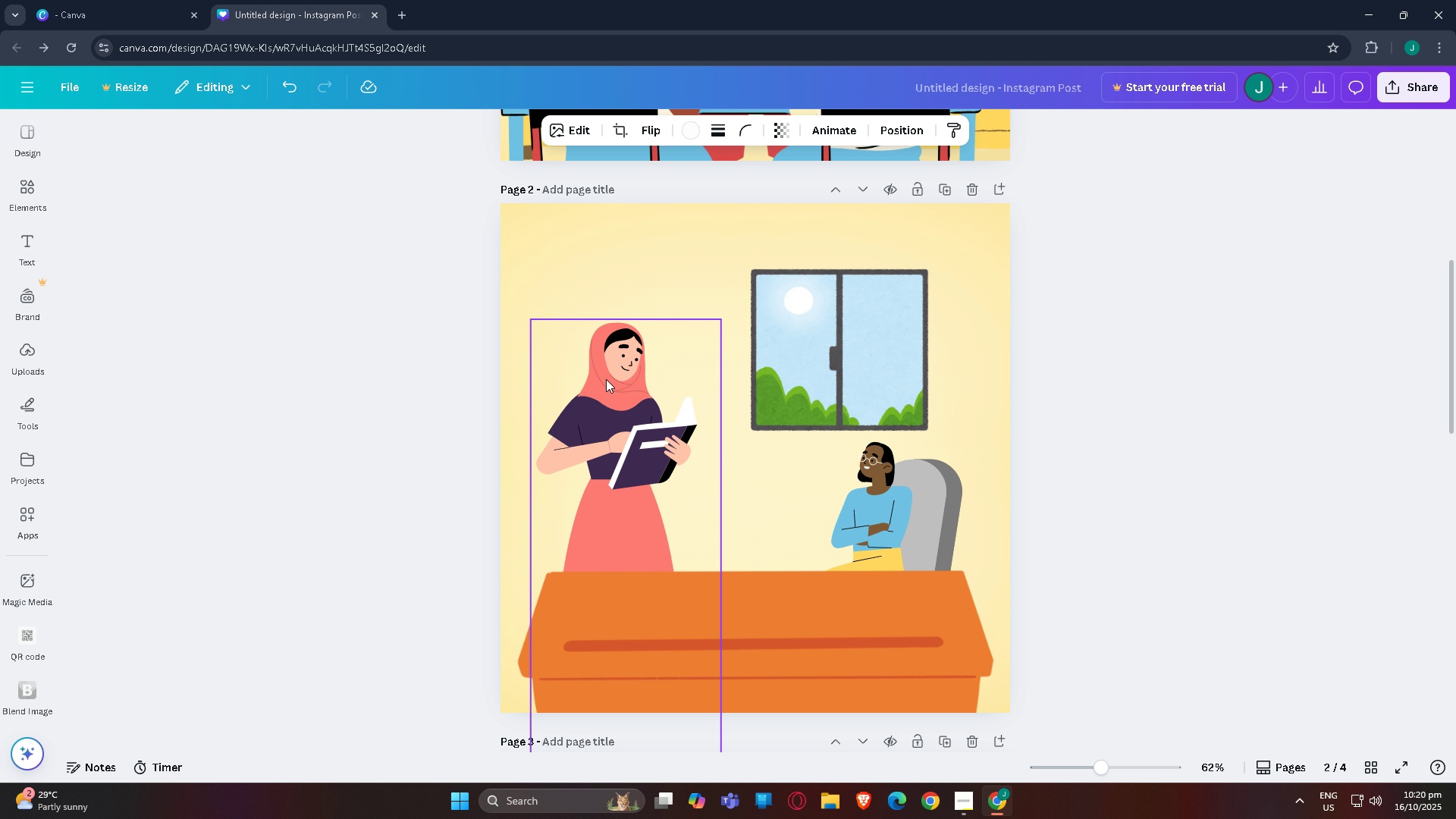 
left_click_drag(start_coordinate=[613, 380], to_coordinate=[626, 391])
 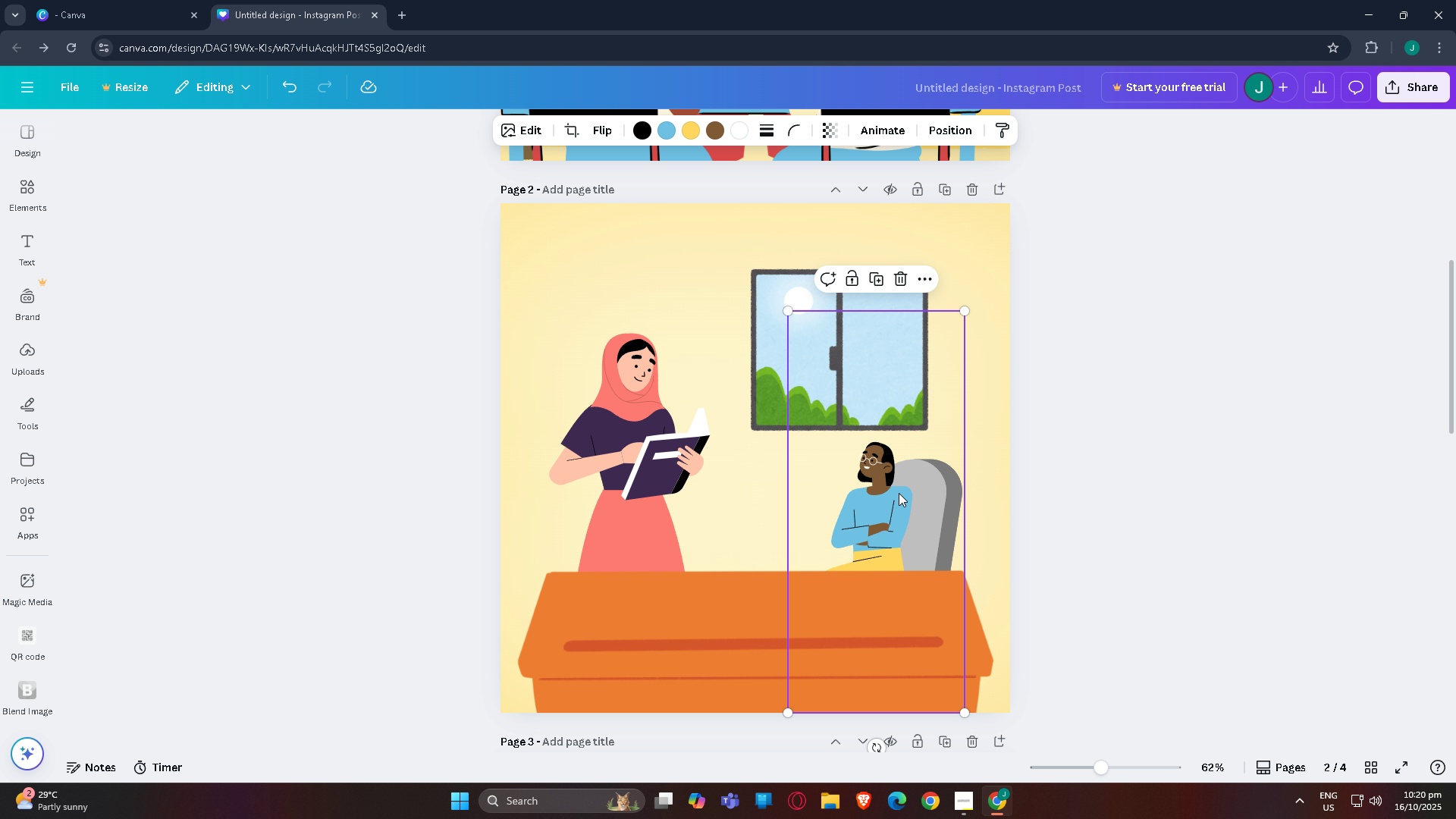 
left_click([899, 493])
 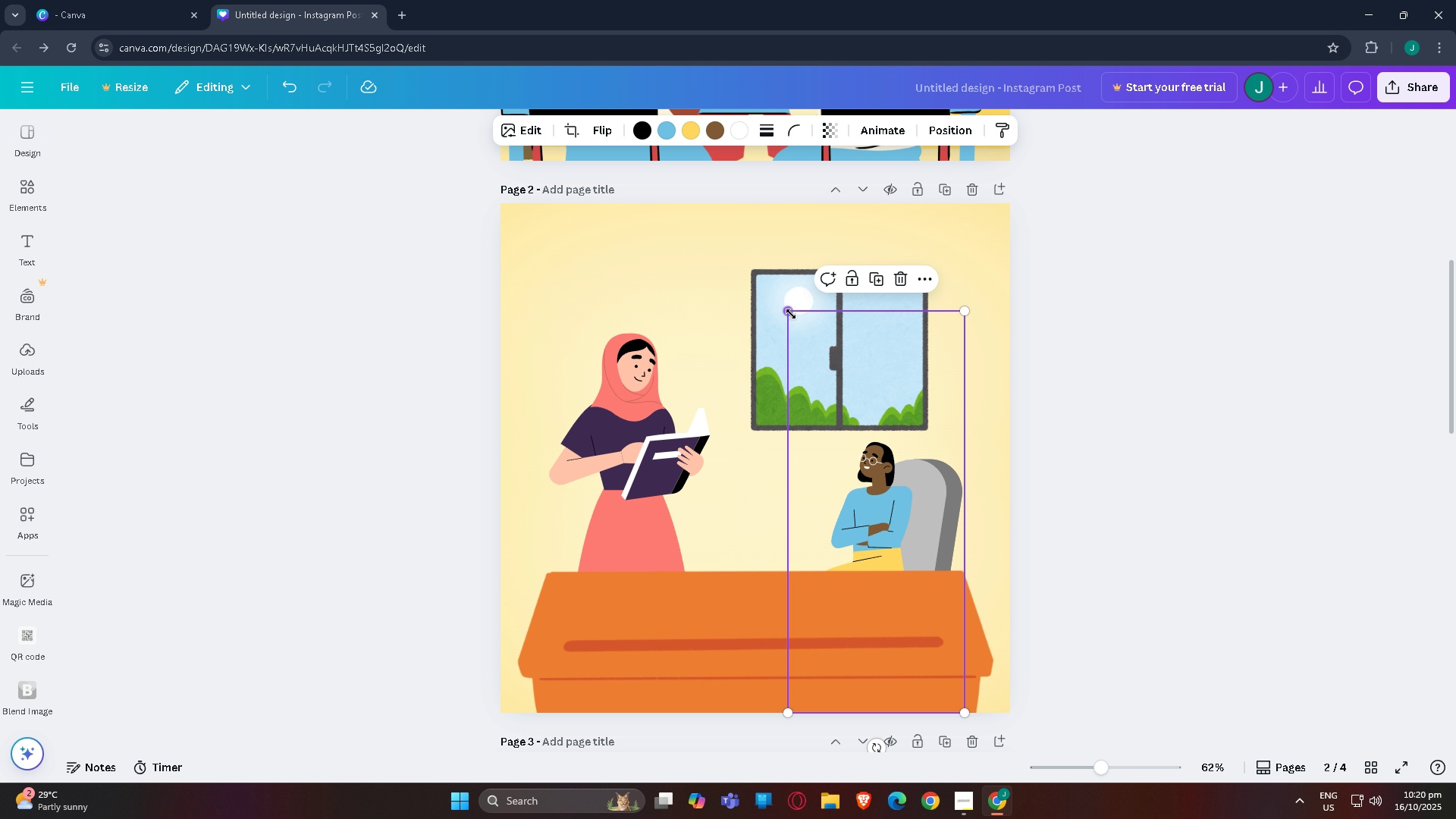 
left_click_drag(start_coordinate=[790, 314], to_coordinate=[672, 275])
 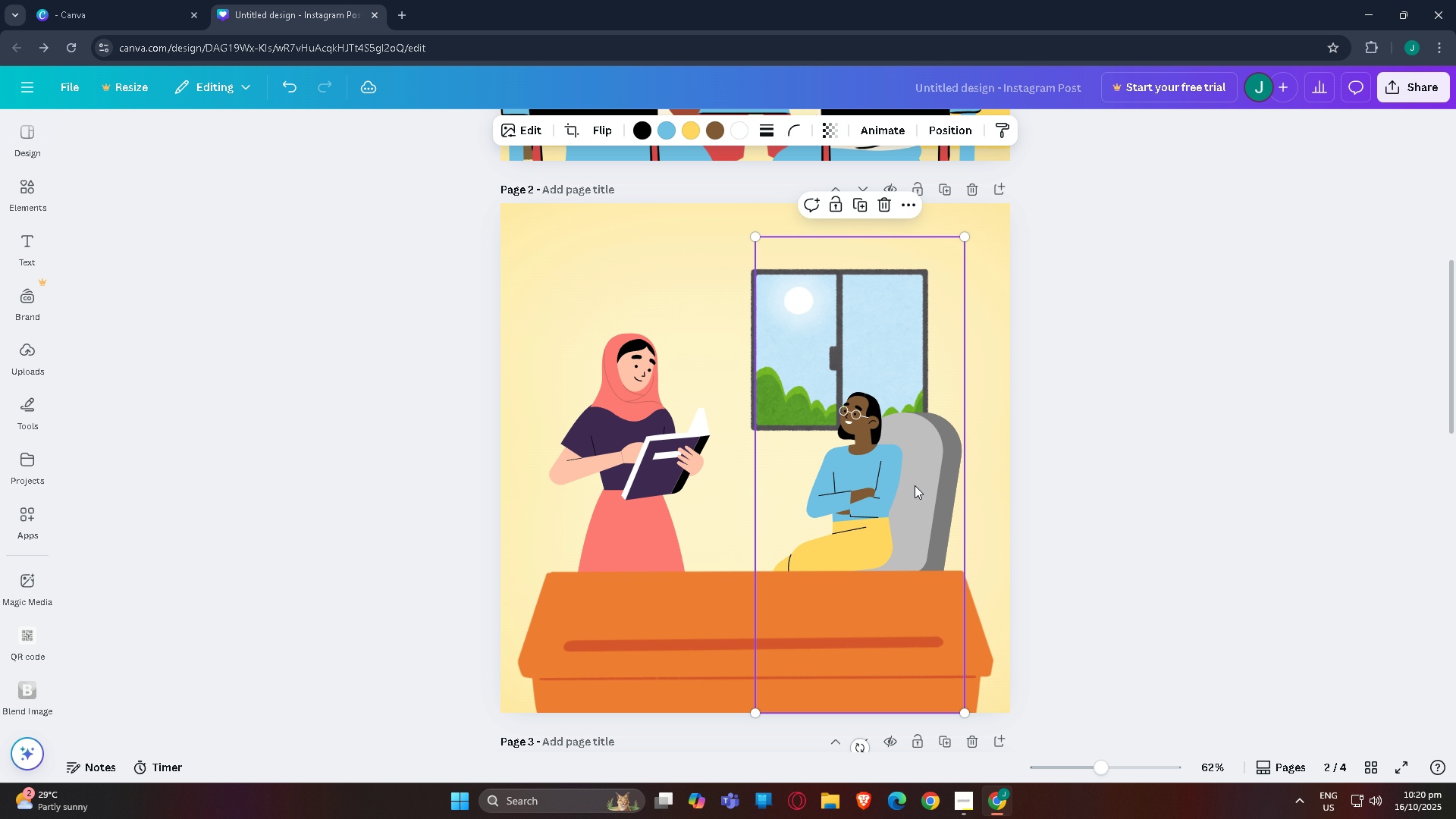 
left_click_drag(start_coordinate=[915, 485], to_coordinate=[918, 531])
 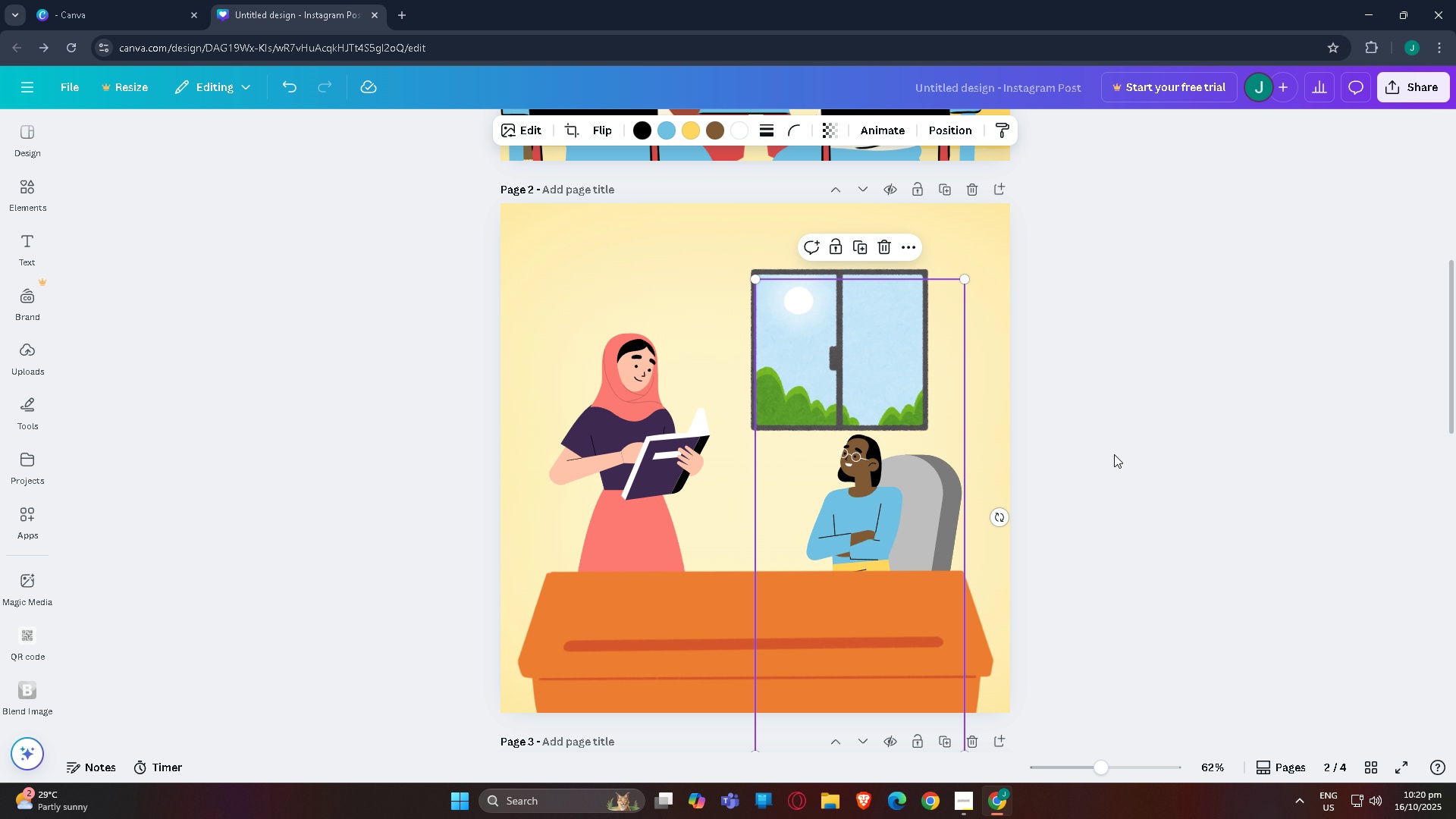 
left_click([1114, 454])
 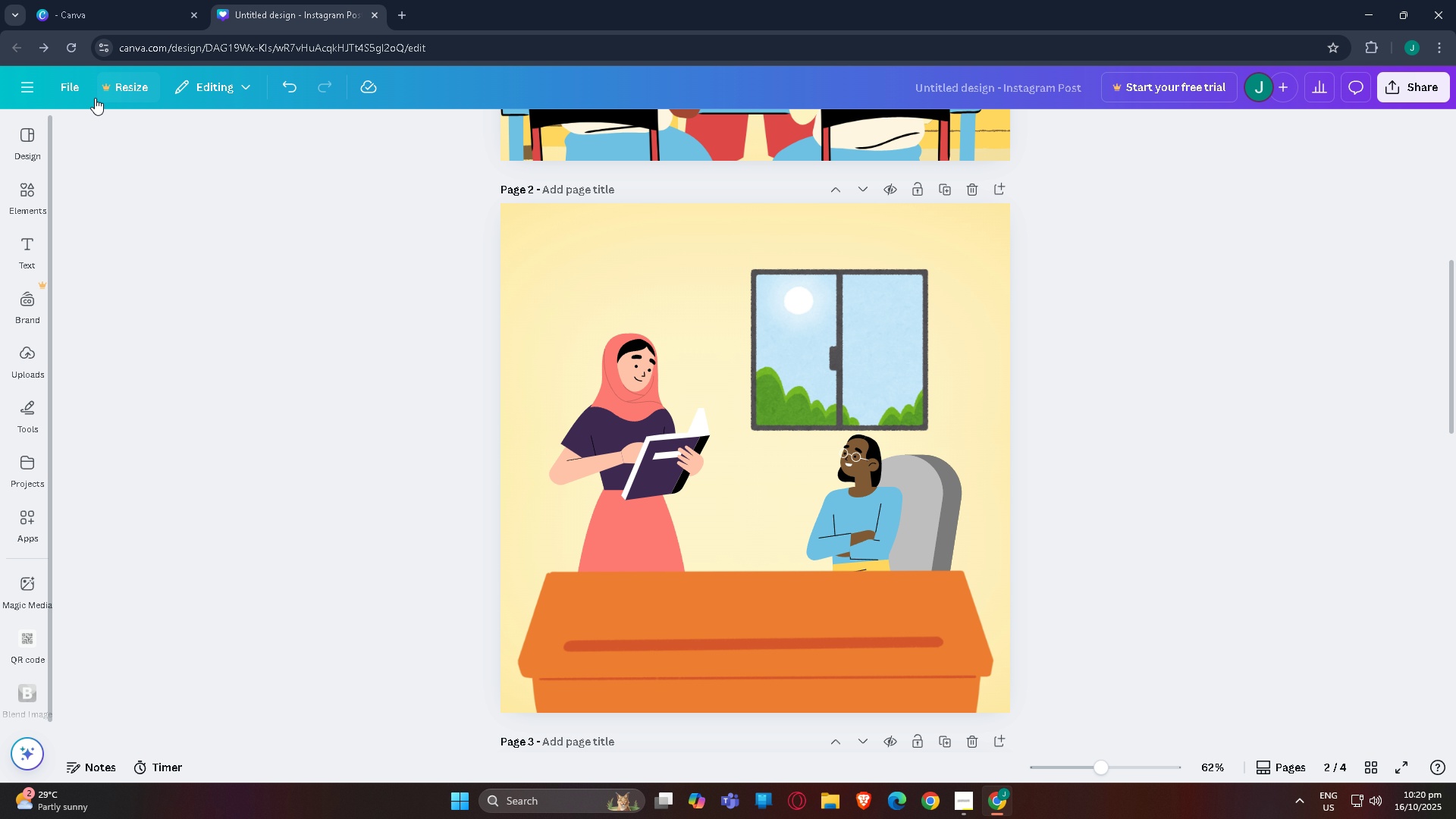 
left_click([20, 182])
 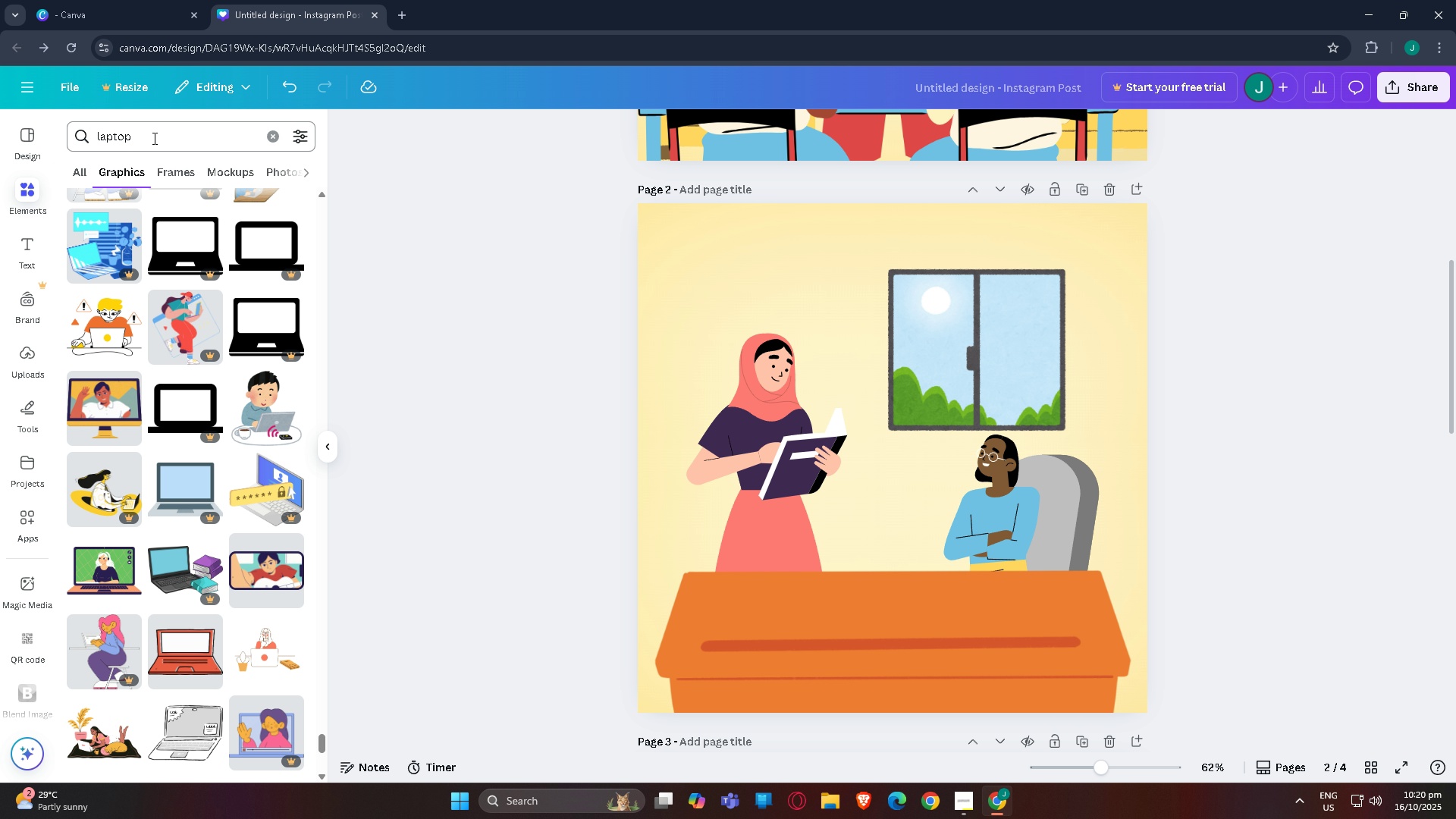 
left_click_drag(start_coordinate=[153, 138], to_coordinate=[0, 136])
 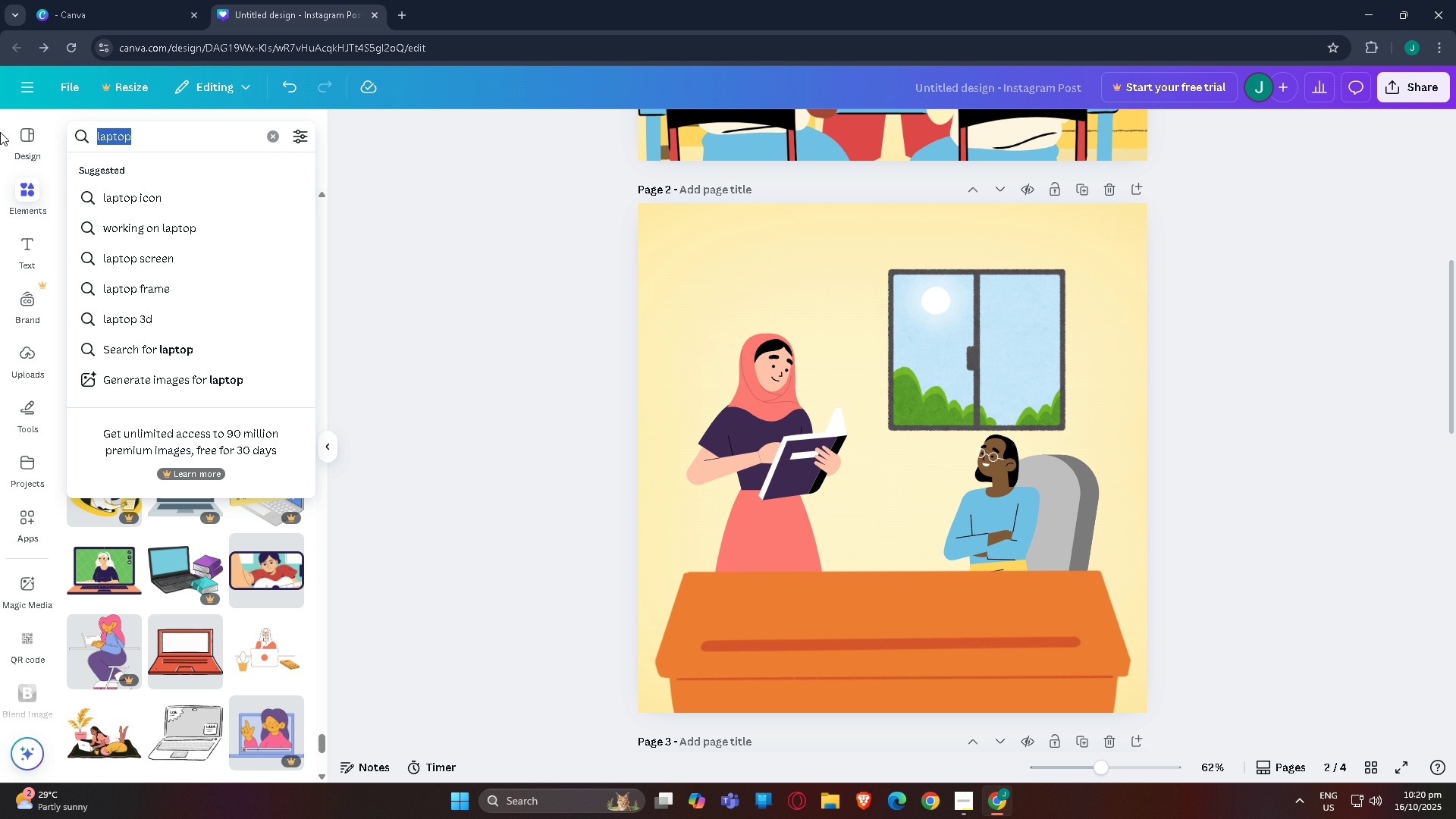 
type(computer)
 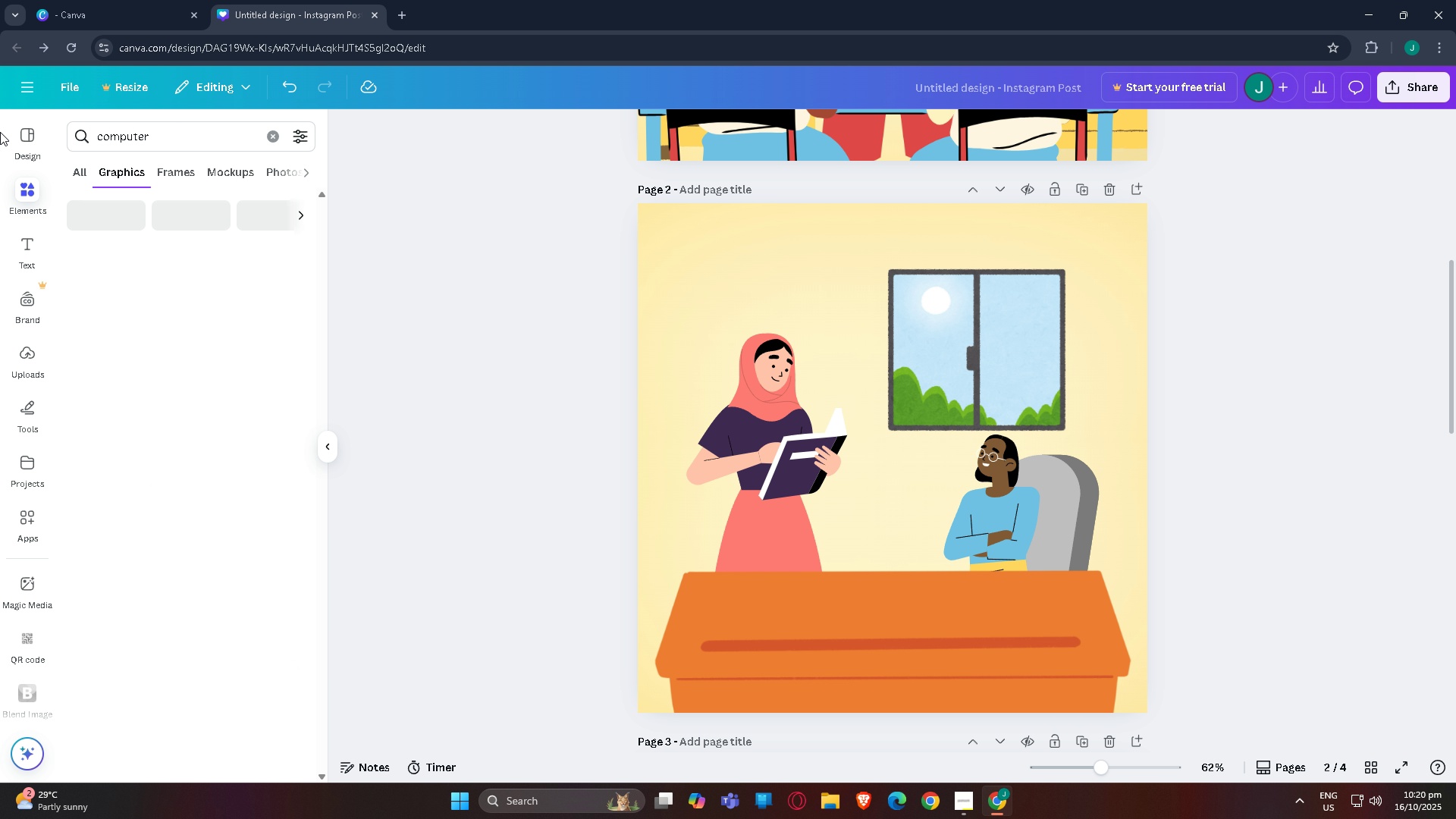 
key(Enter)
 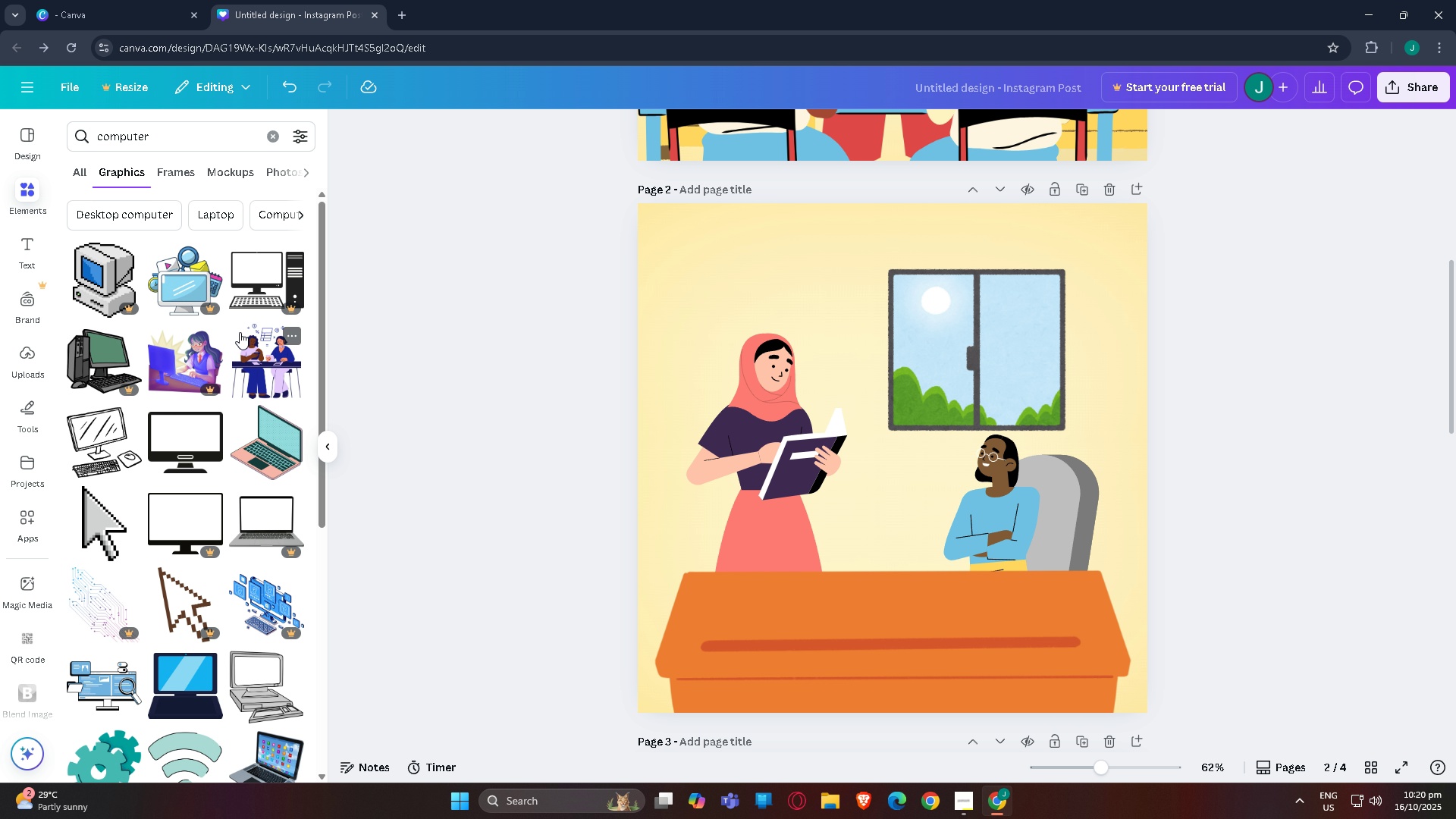 
scroll: coordinate [221, 490], scroll_direction: down, amount: 15.0
 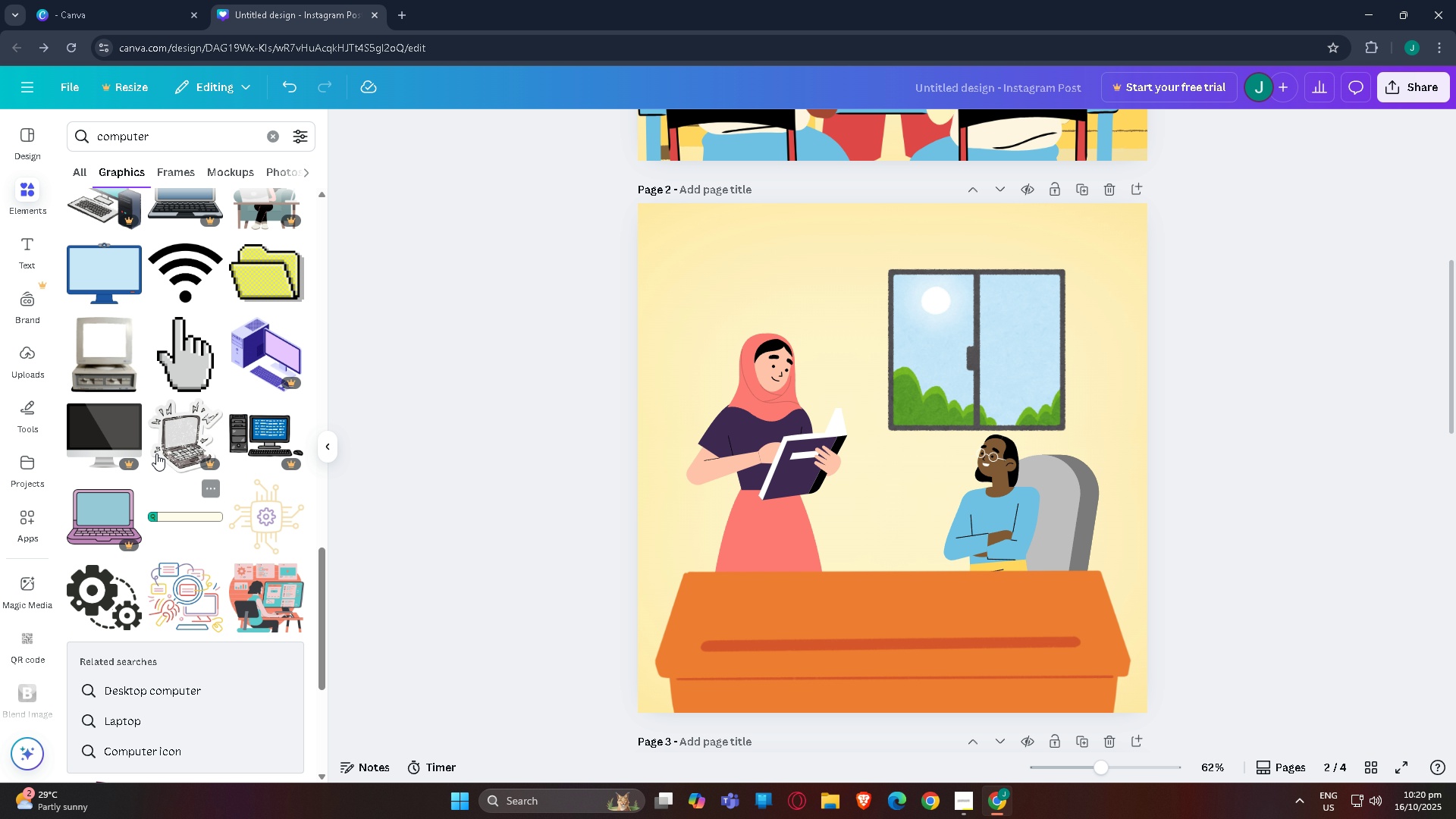 
left_click([82, 369])
 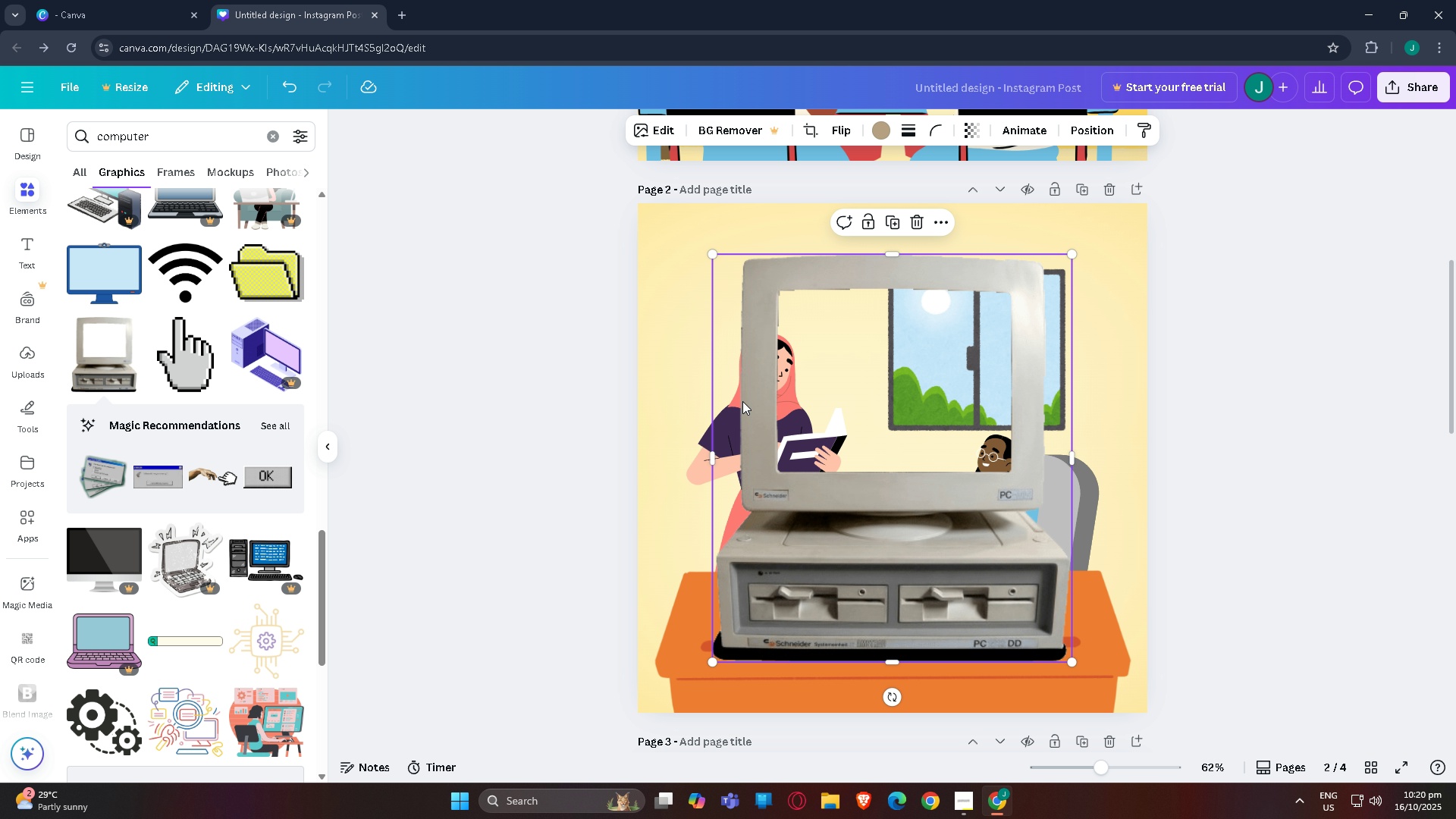 
key(Control+Z)
 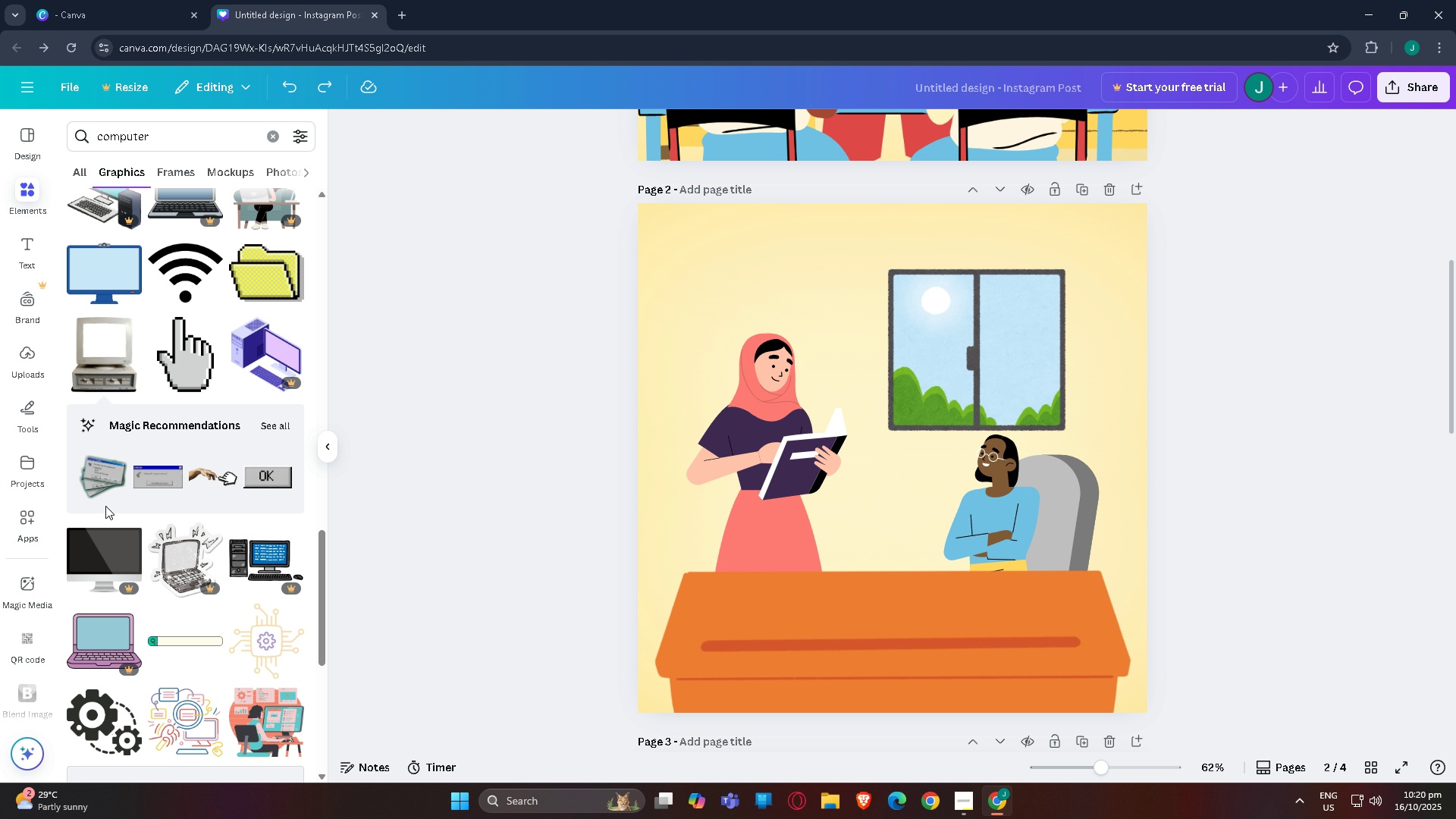 
scroll: coordinate [123, 419], scroll_direction: down, amount: 8.0
 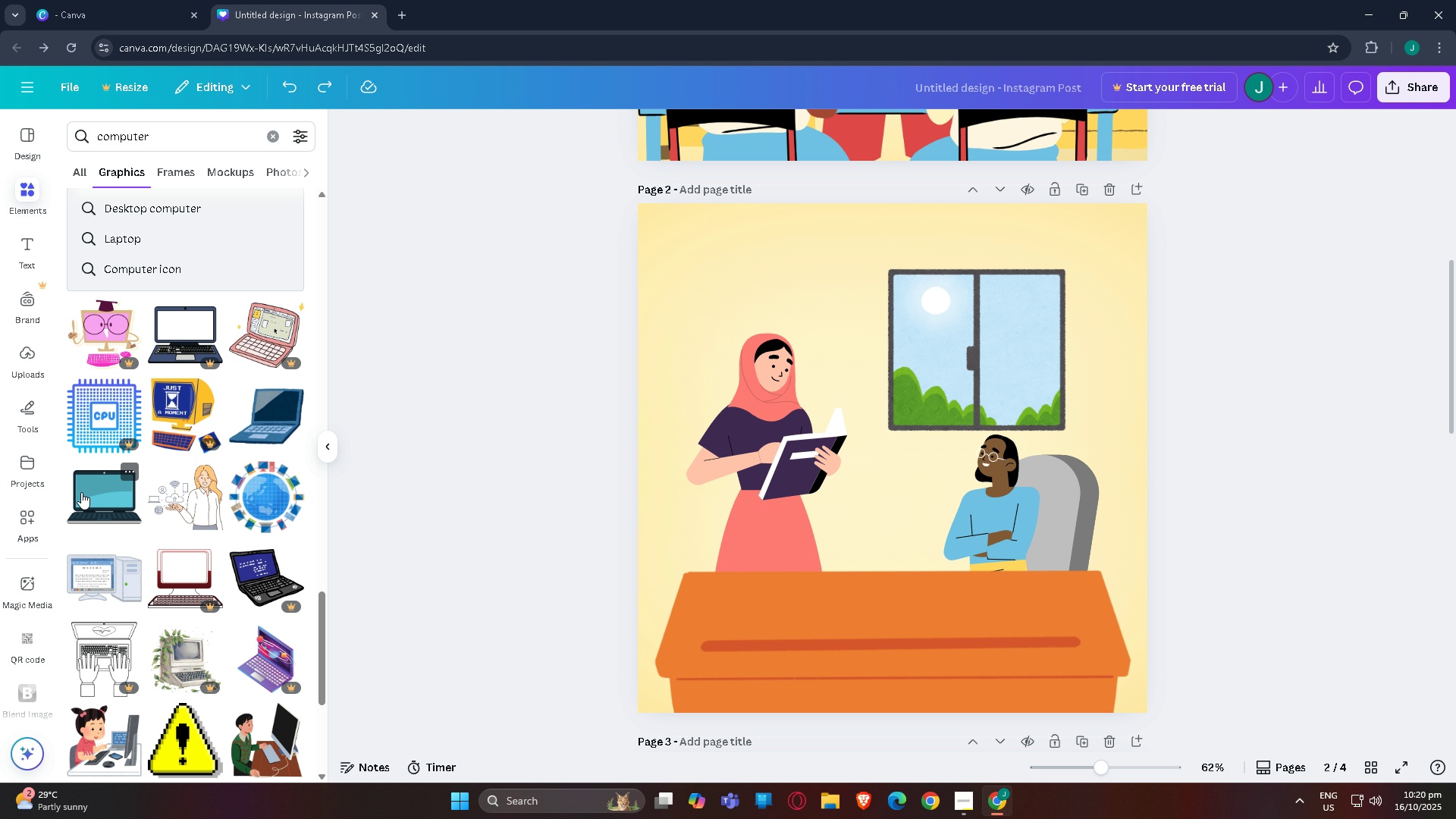 
left_click([81, 492])
 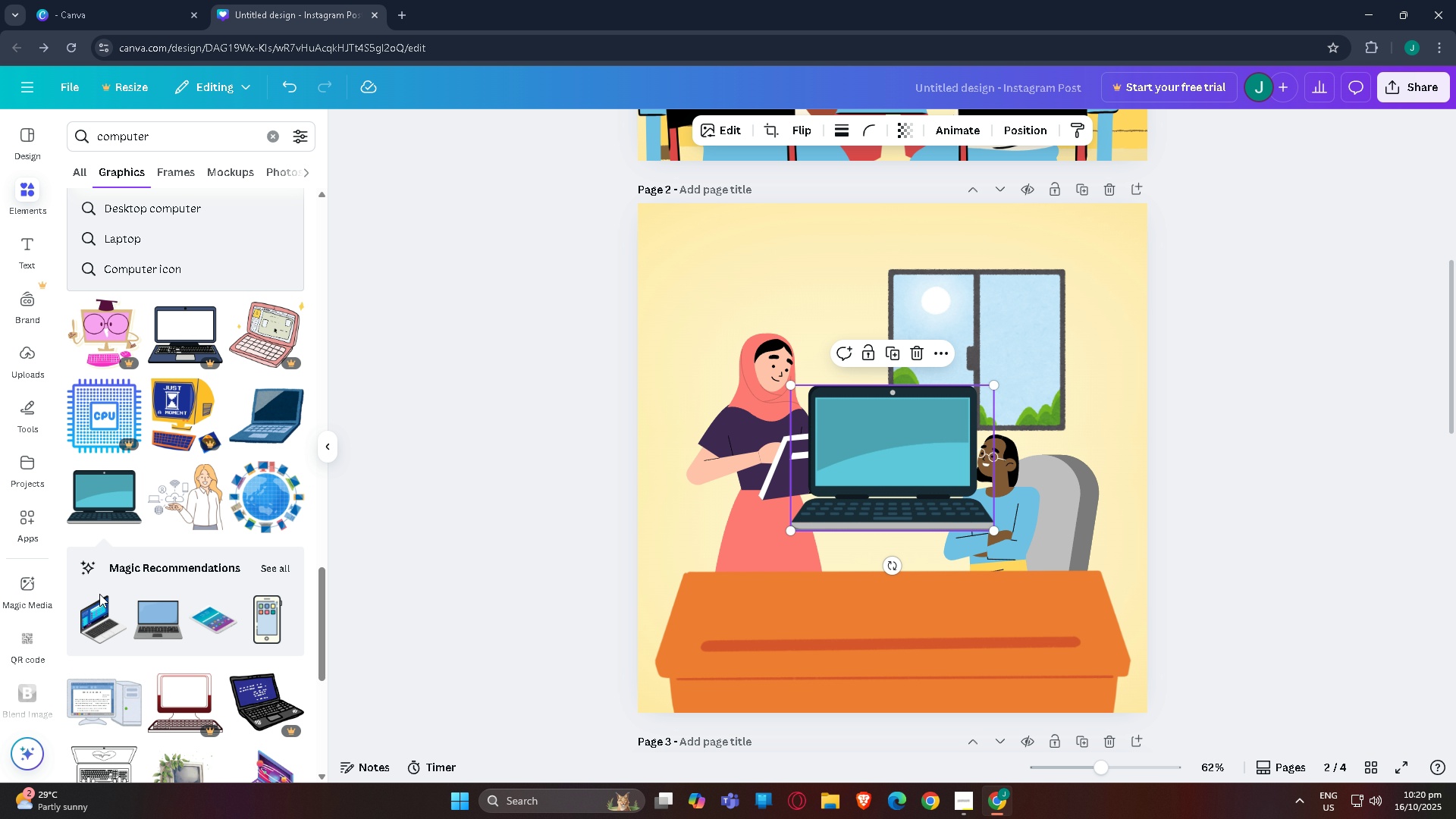 
key(Control+Z)
 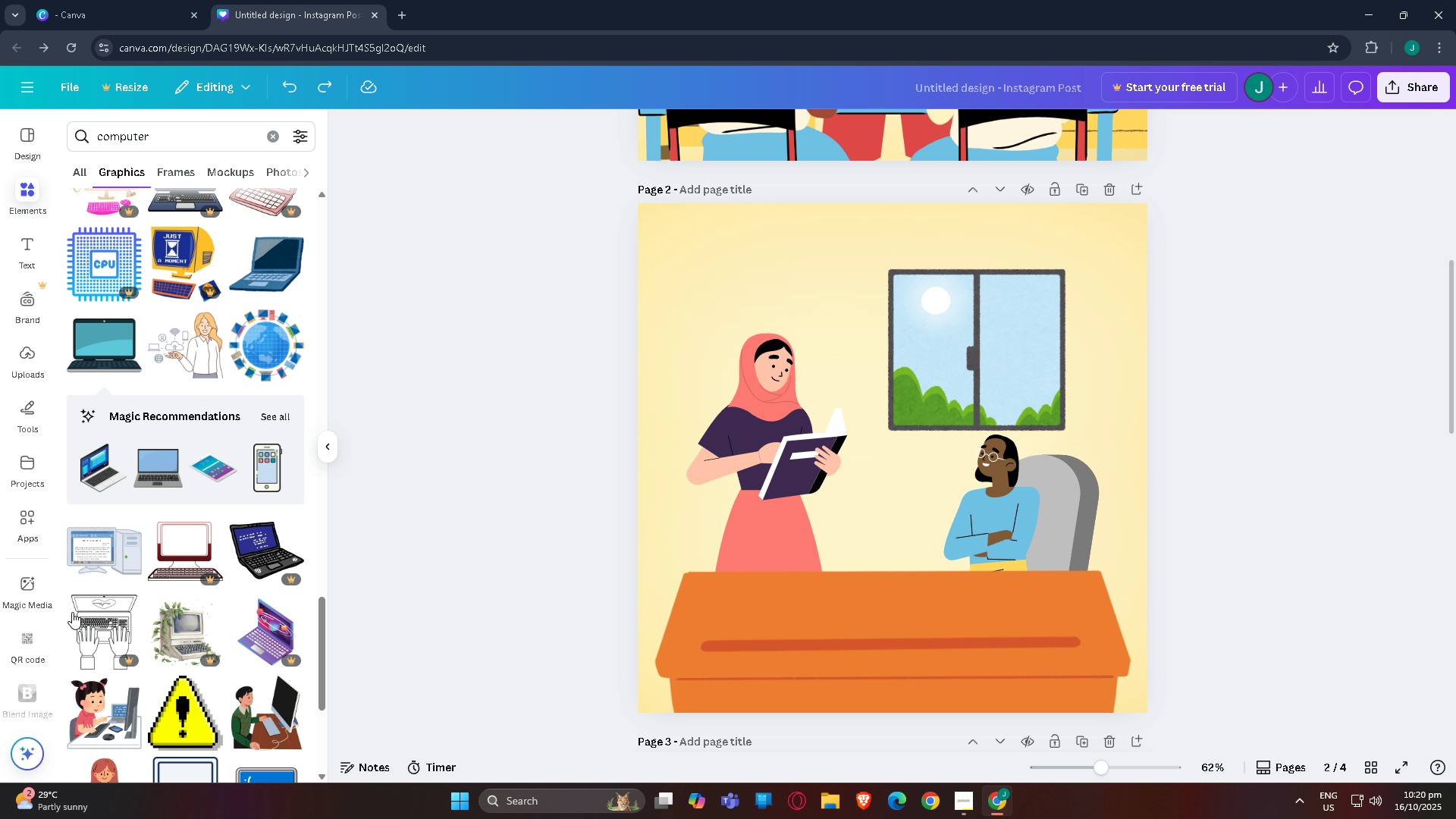 
scroll: coordinate [98, 598], scroll_direction: down, amount: 5.0
 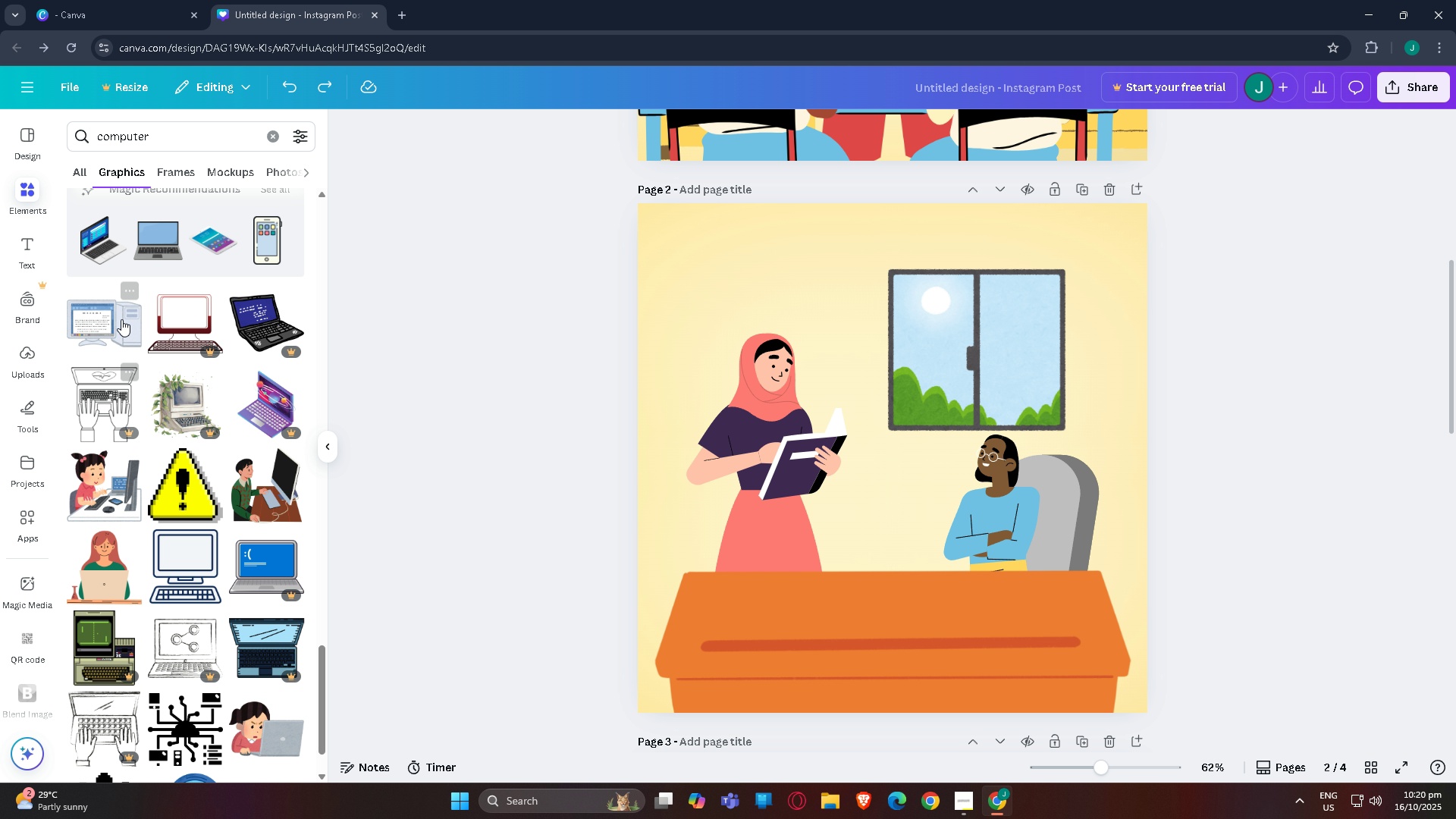 
left_click([121, 319])
 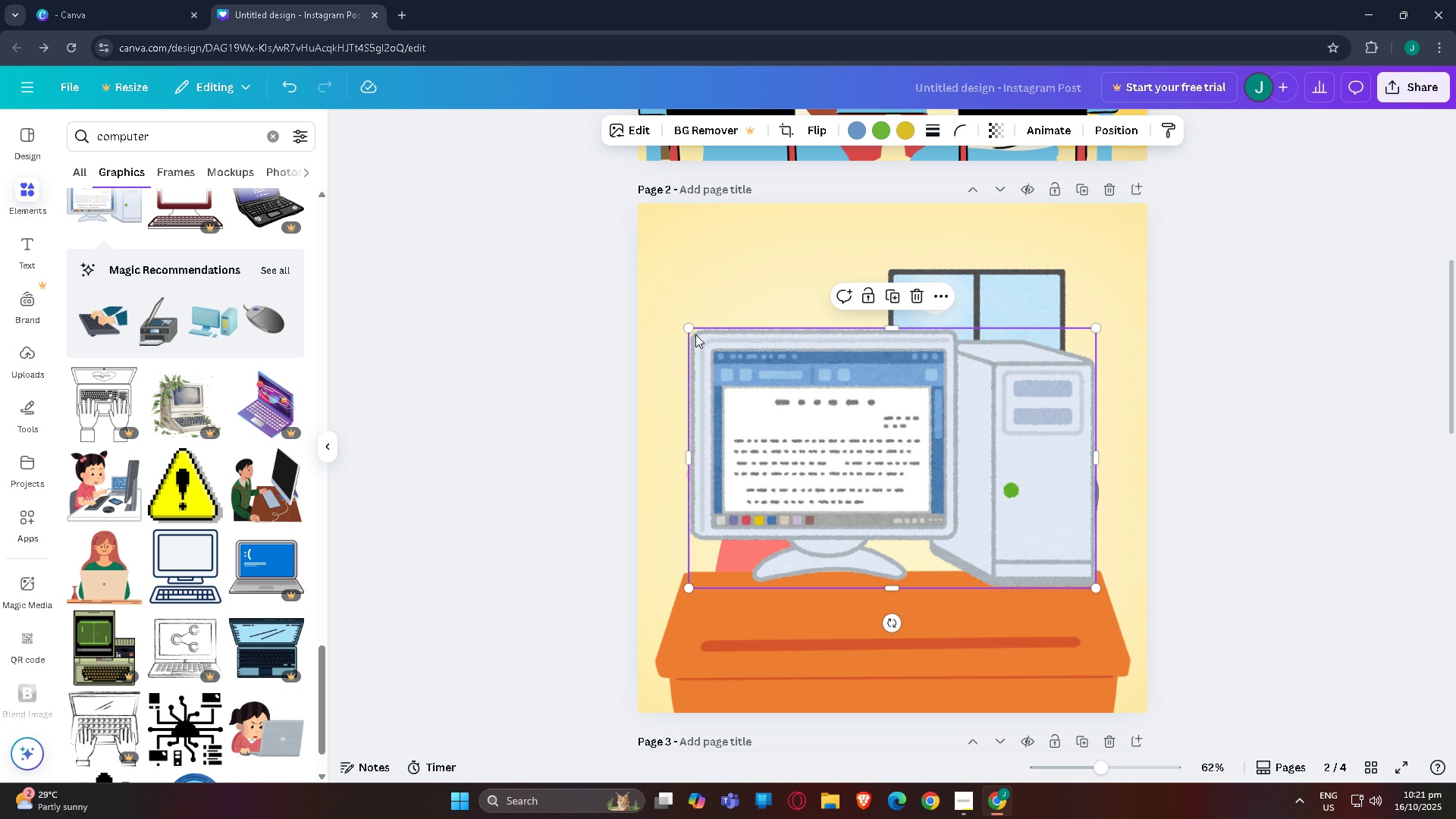 
left_click_drag(start_coordinate=[690, 331], to_coordinate=[927, 477])
 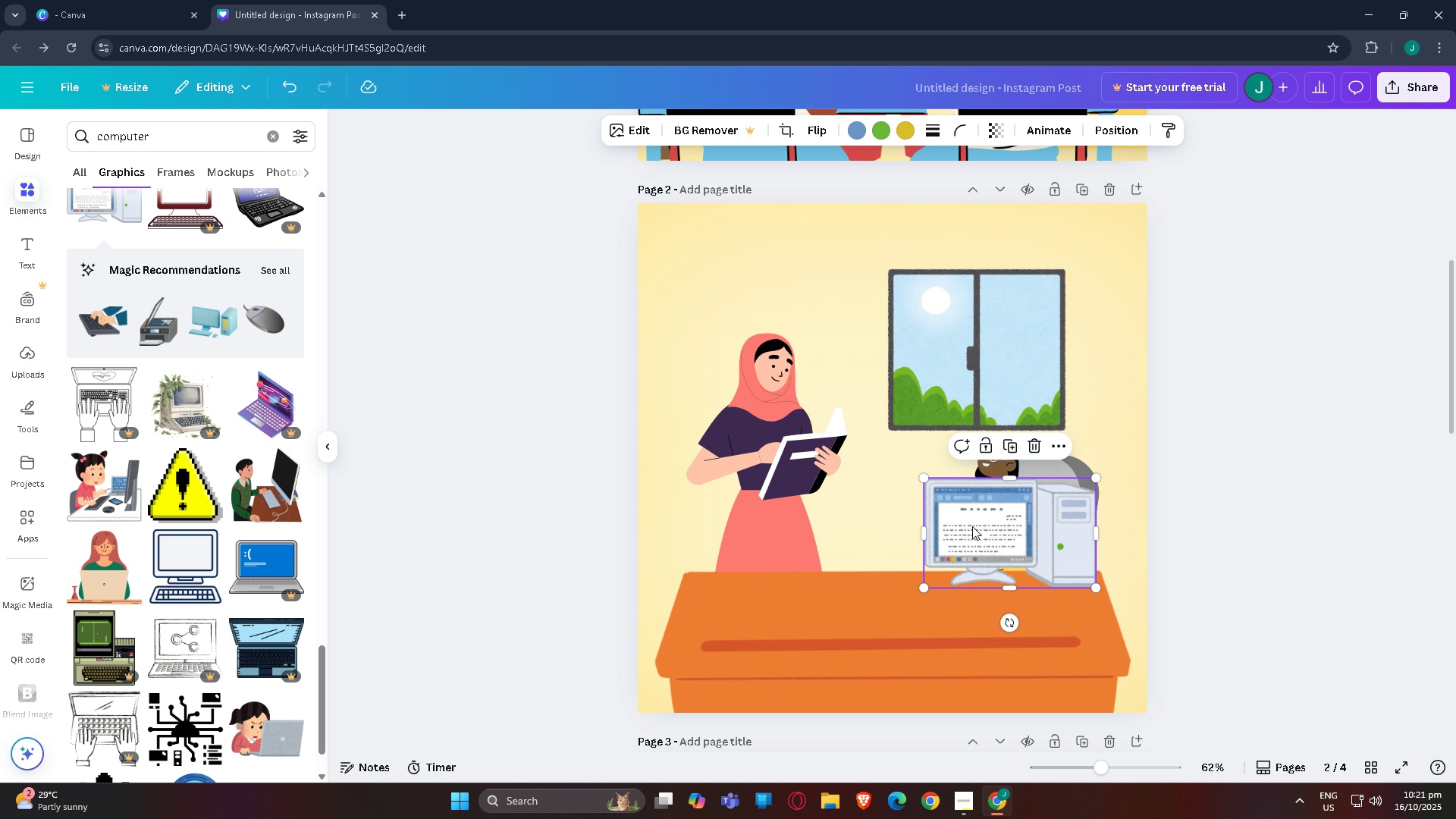 
left_click_drag(start_coordinate=[972, 526], to_coordinate=[742, 553])
 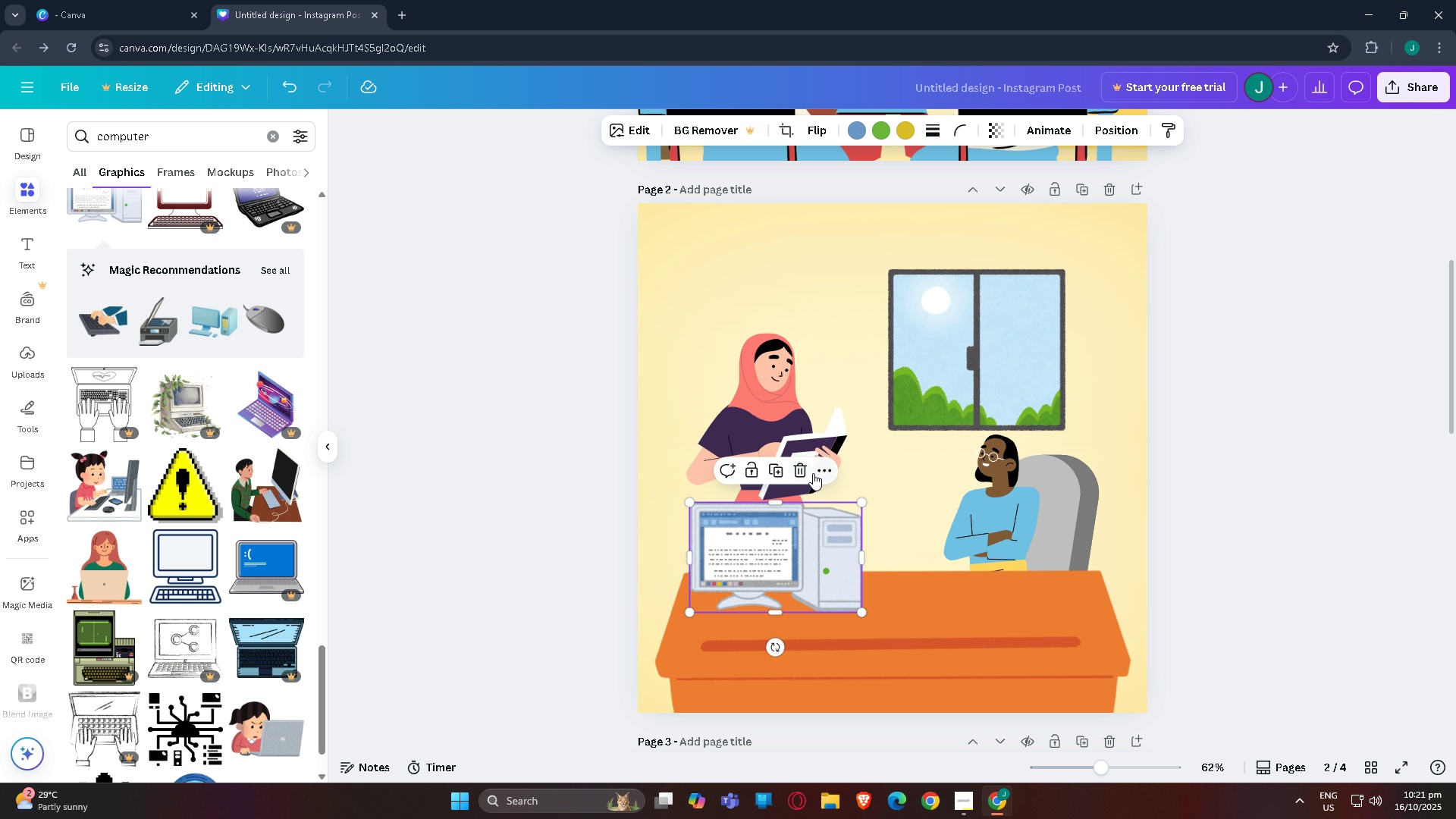 
left_click([800, 469])
 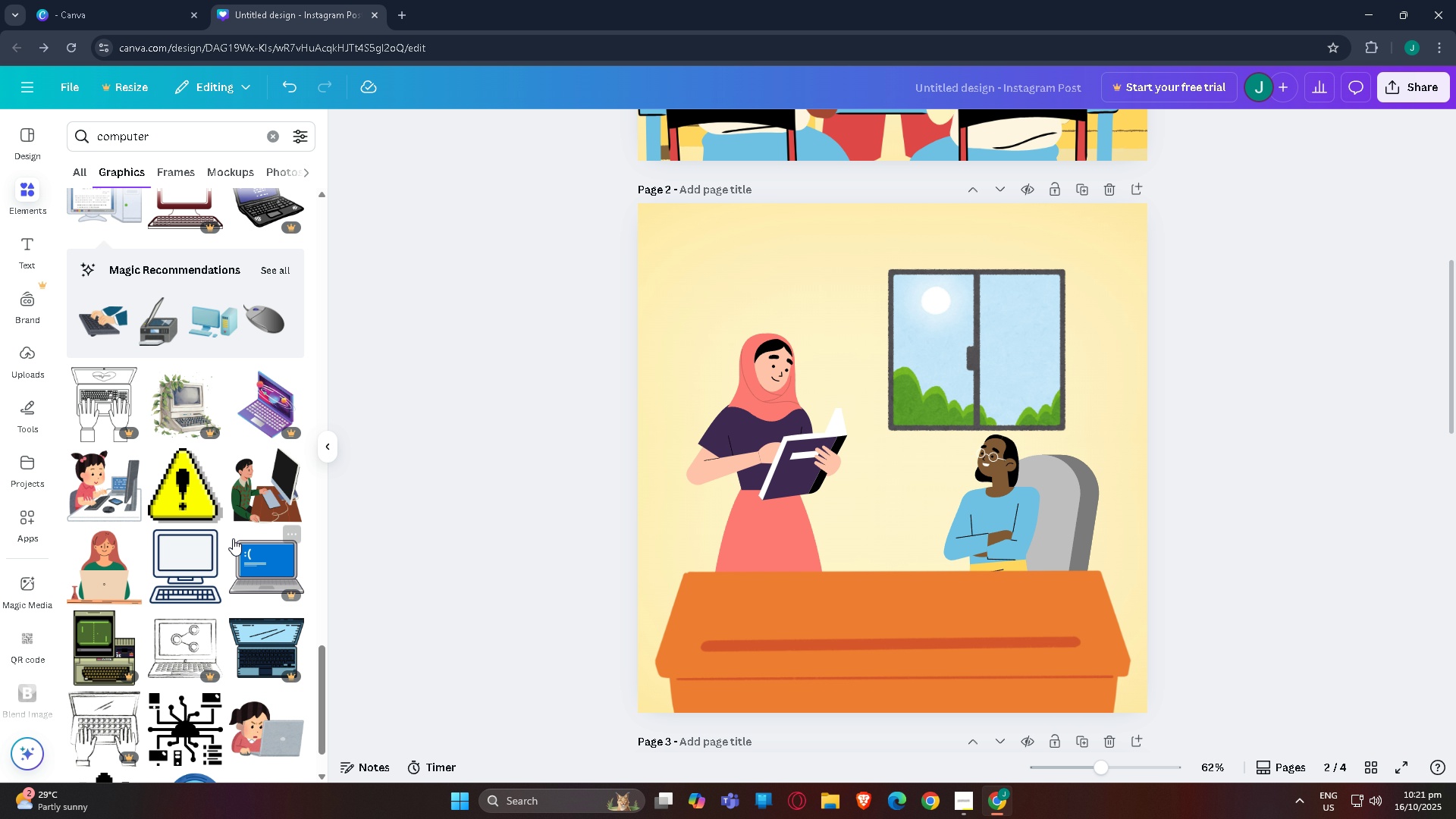 
scroll: coordinate [583, 396], scroll_direction: down, amount: 17.0
 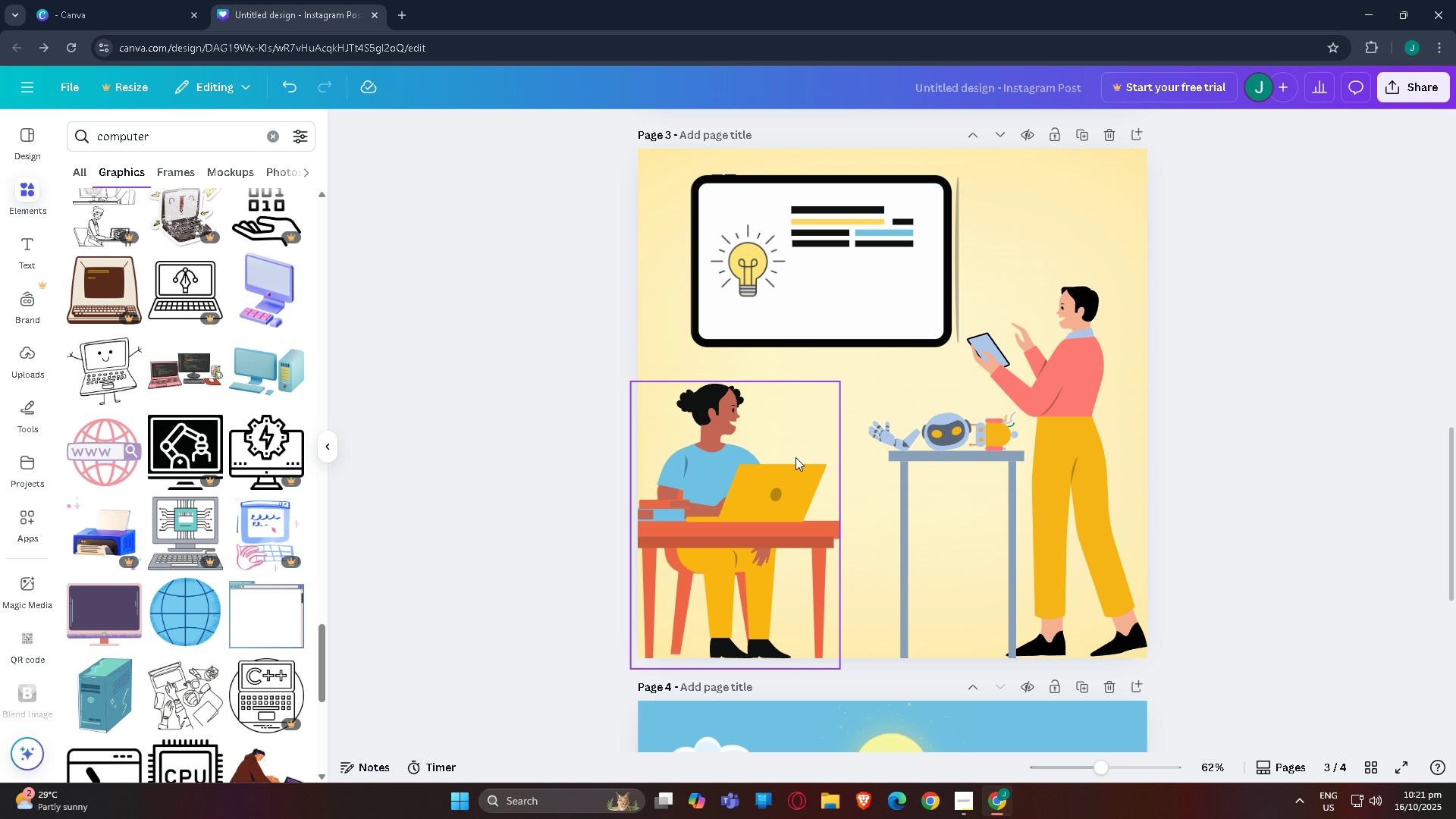 
left_click_drag(start_coordinate=[780, 463], to_coordinate=[868, 465])
 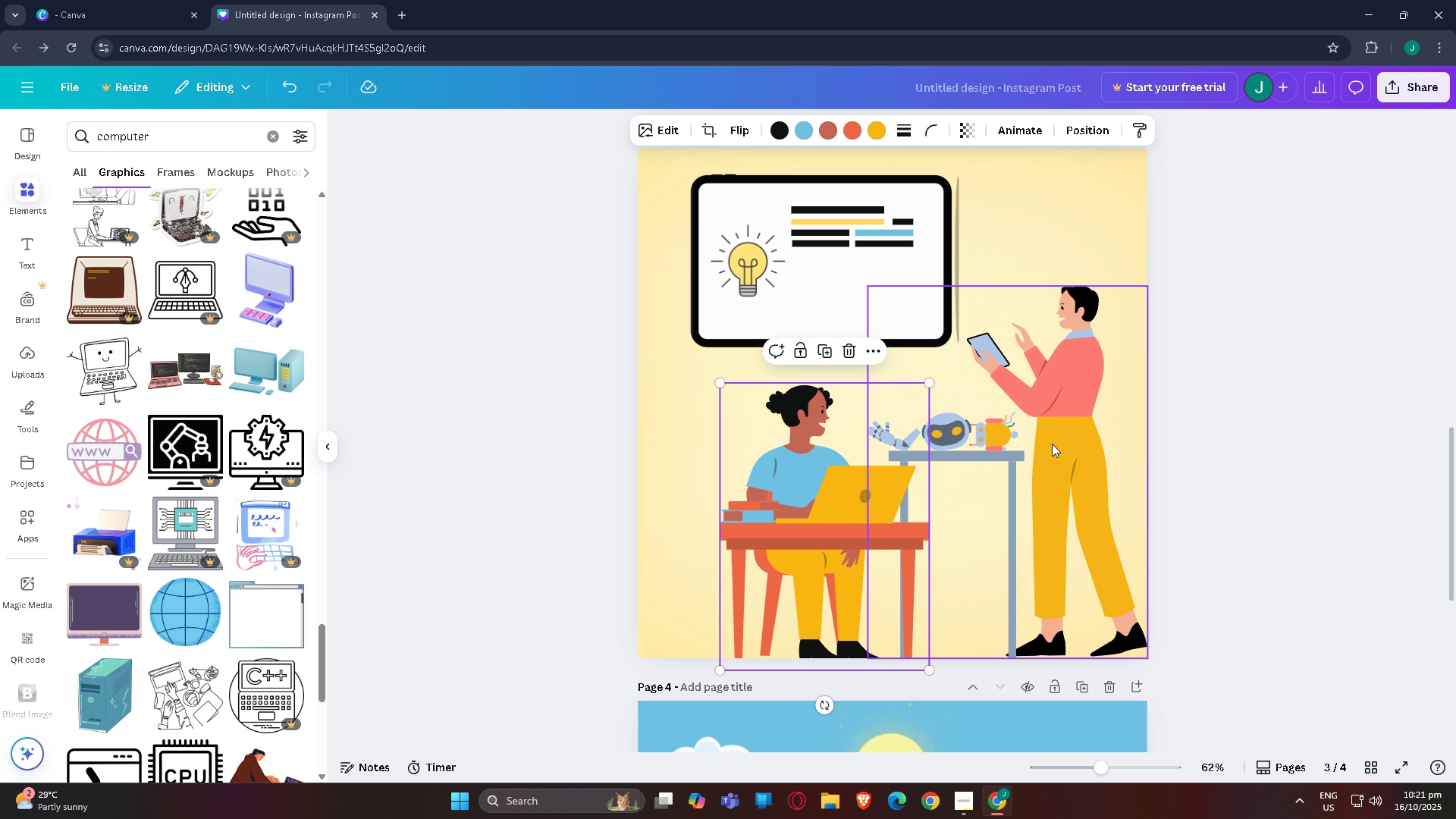 
left_click_drag(start_coordinate=[1052, 444], to_coordinate=[1076, 442])
 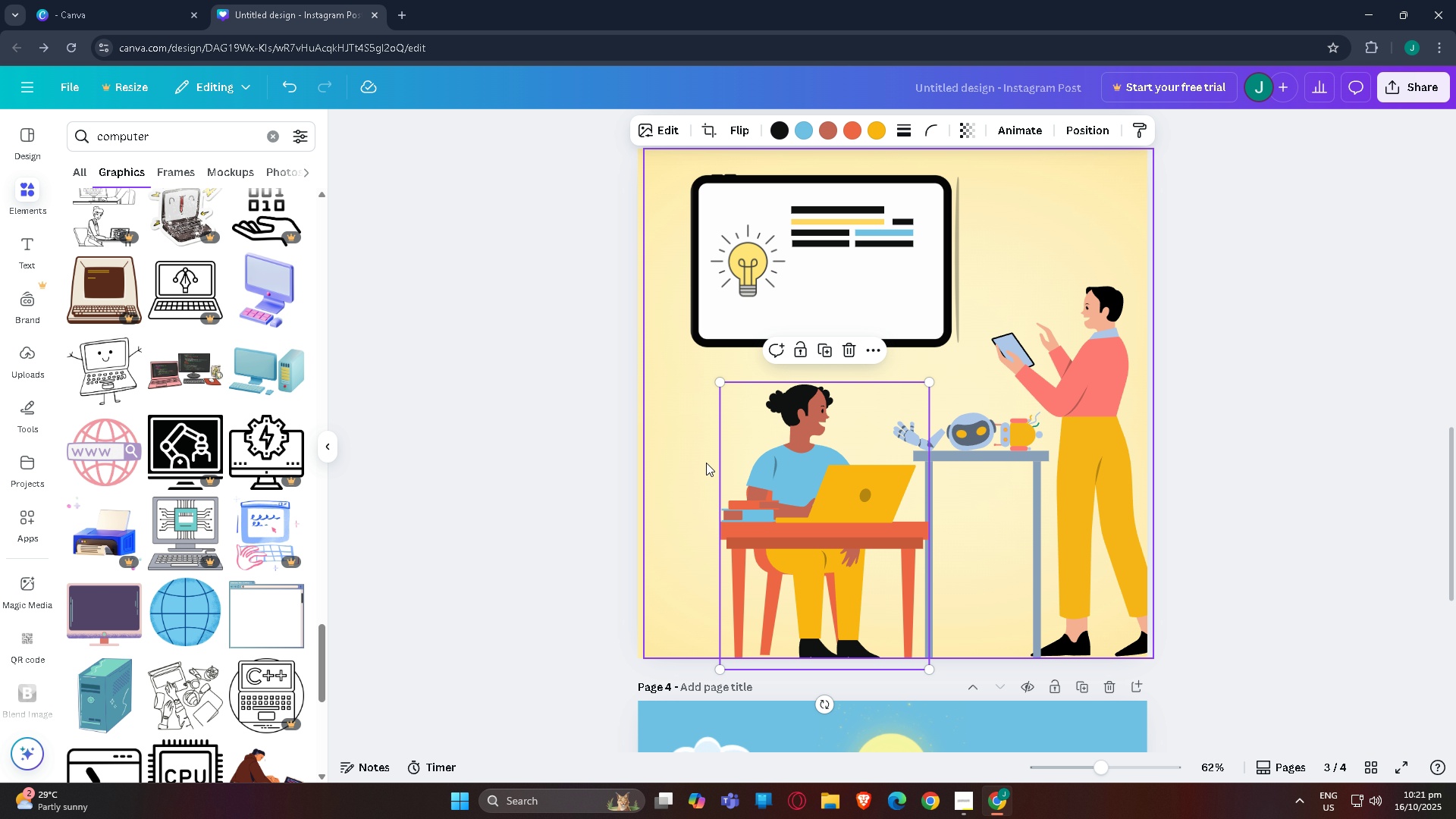 
wait(5.34)
 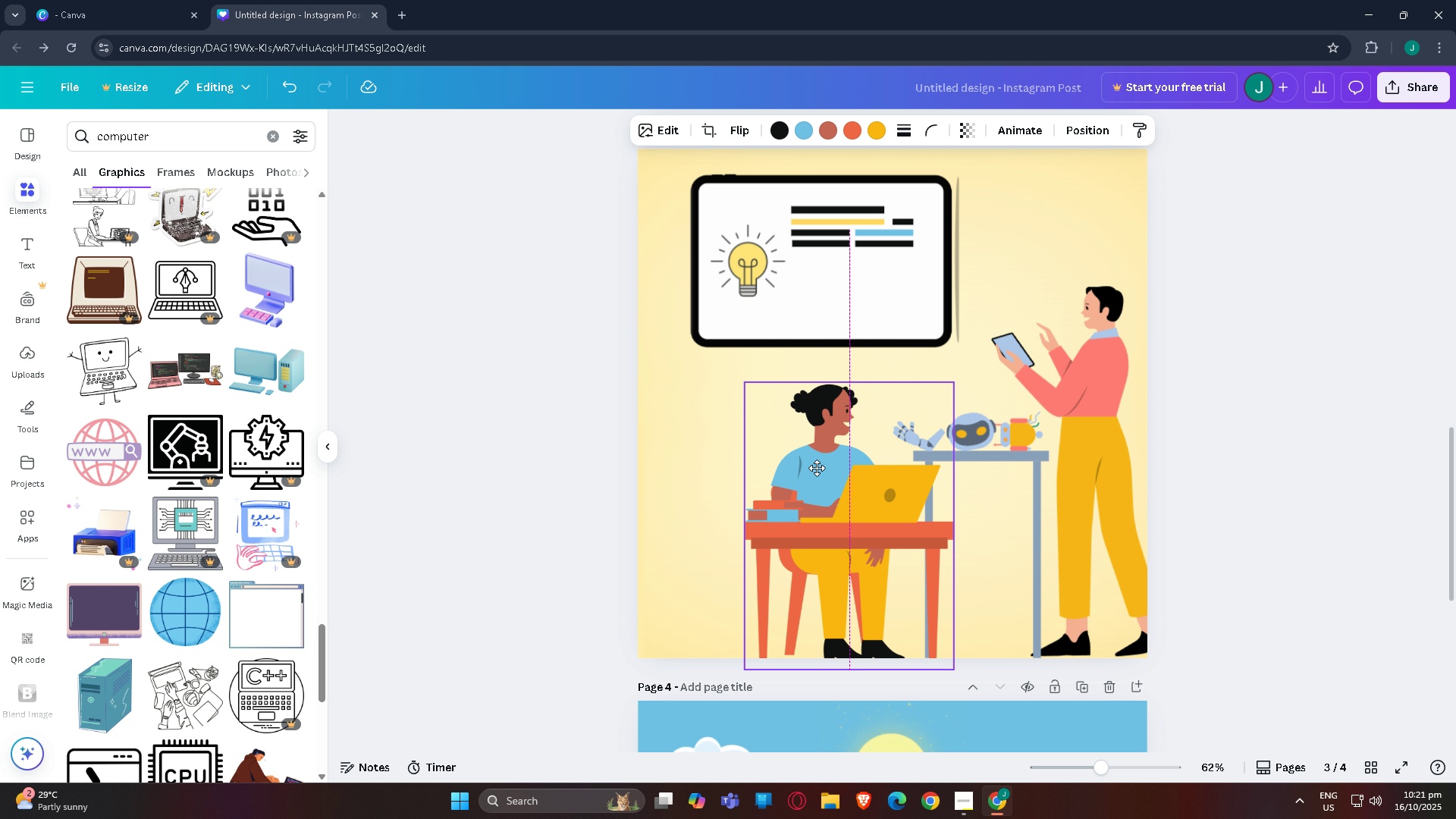 
left_click([1125, 318])
 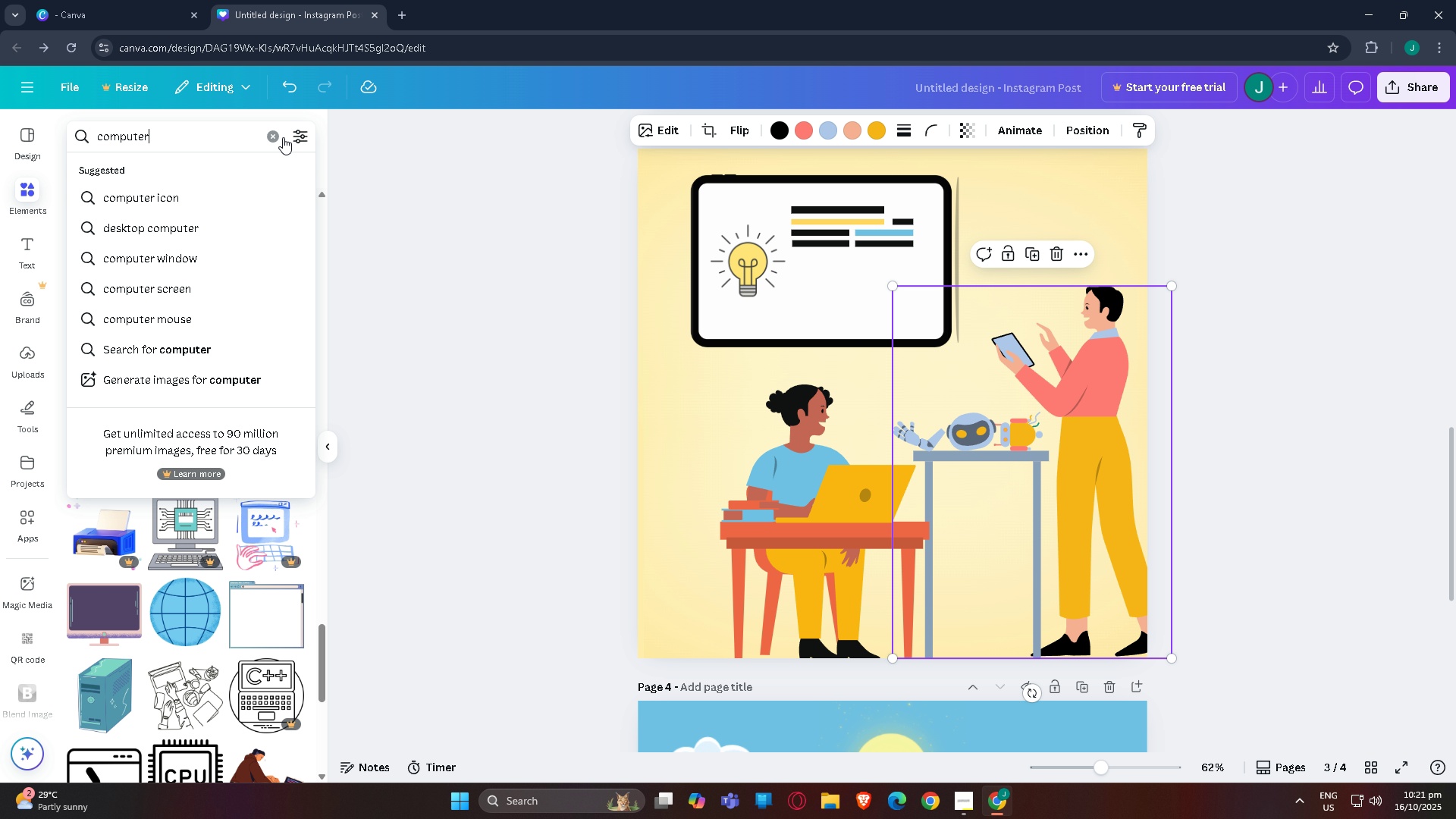 
double_click([278, 137])
 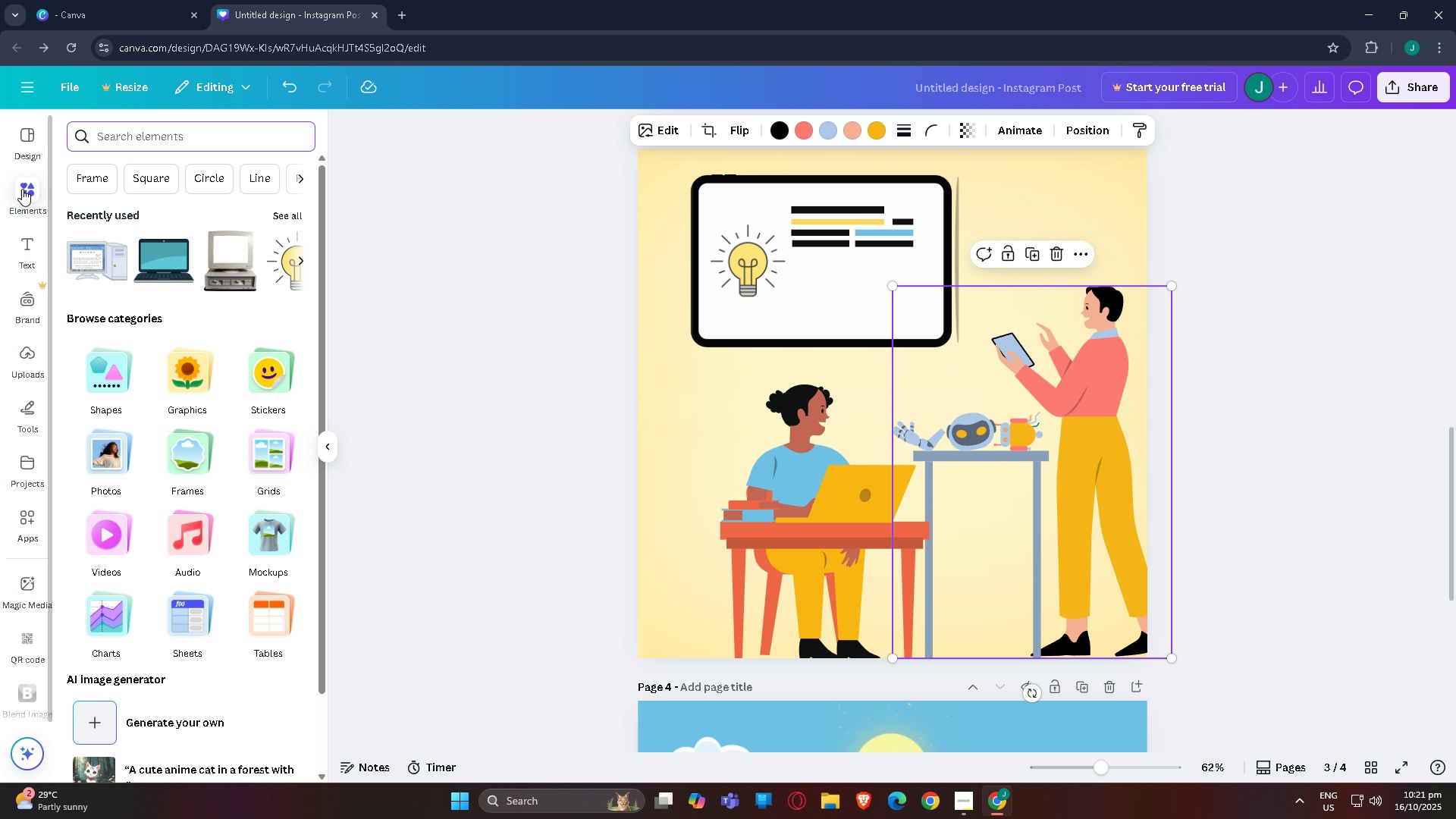 
left_click([32, 196])
 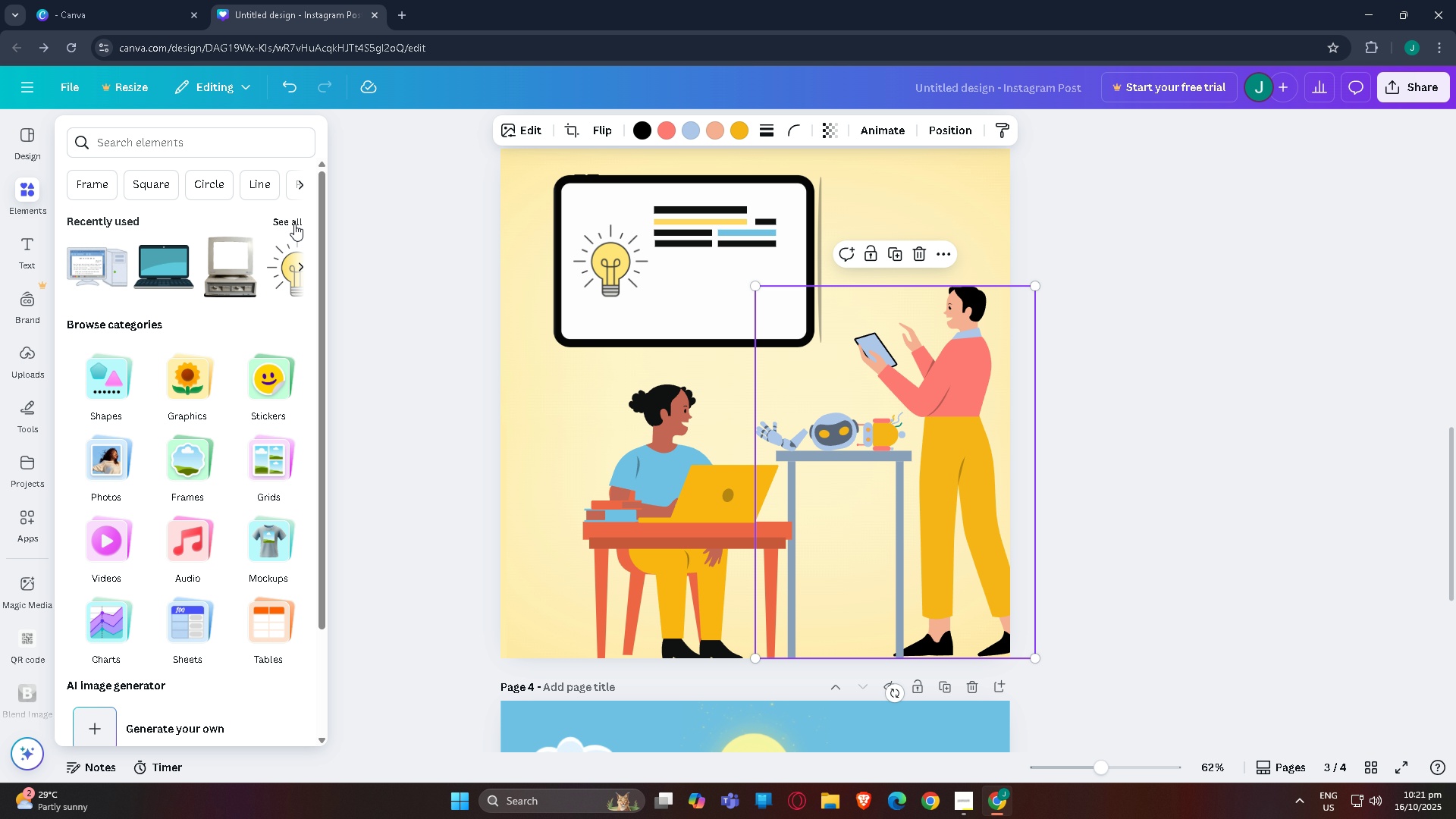 
left_click([295, 224])
 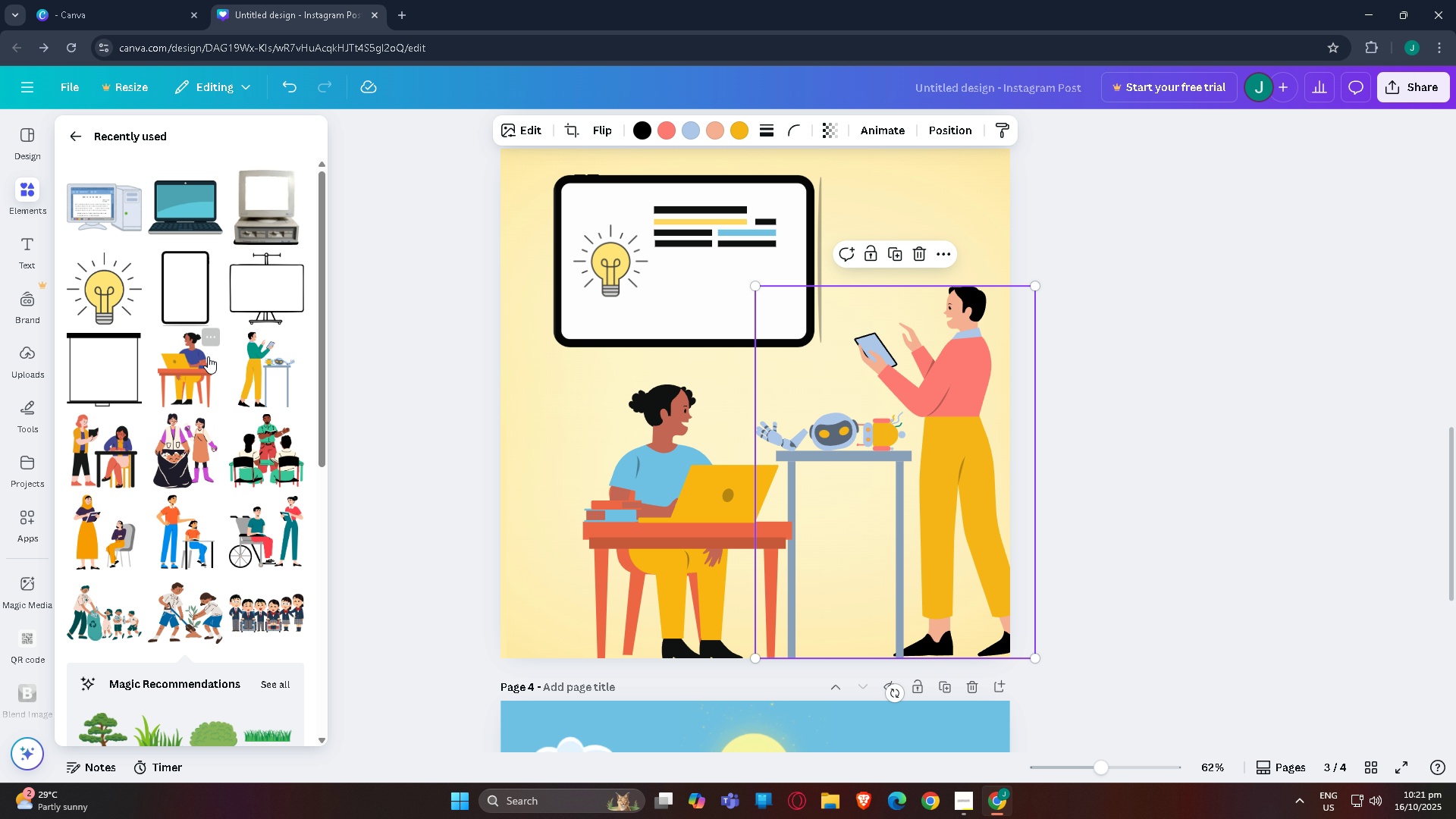 
scroll: coordinate [208, 356], scroll_direction: down, amount: 1.0
 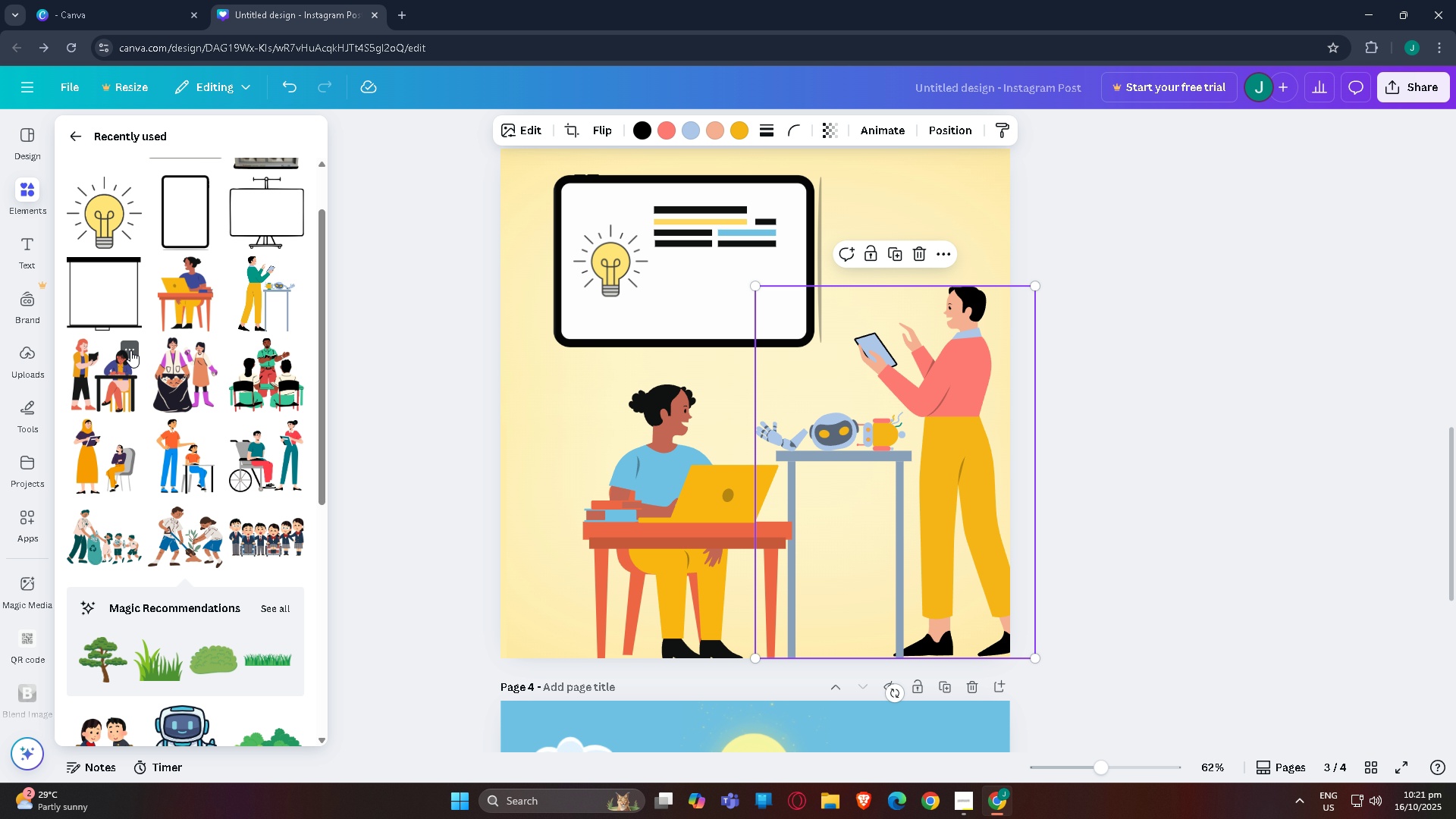 
left_click([130, 350])
 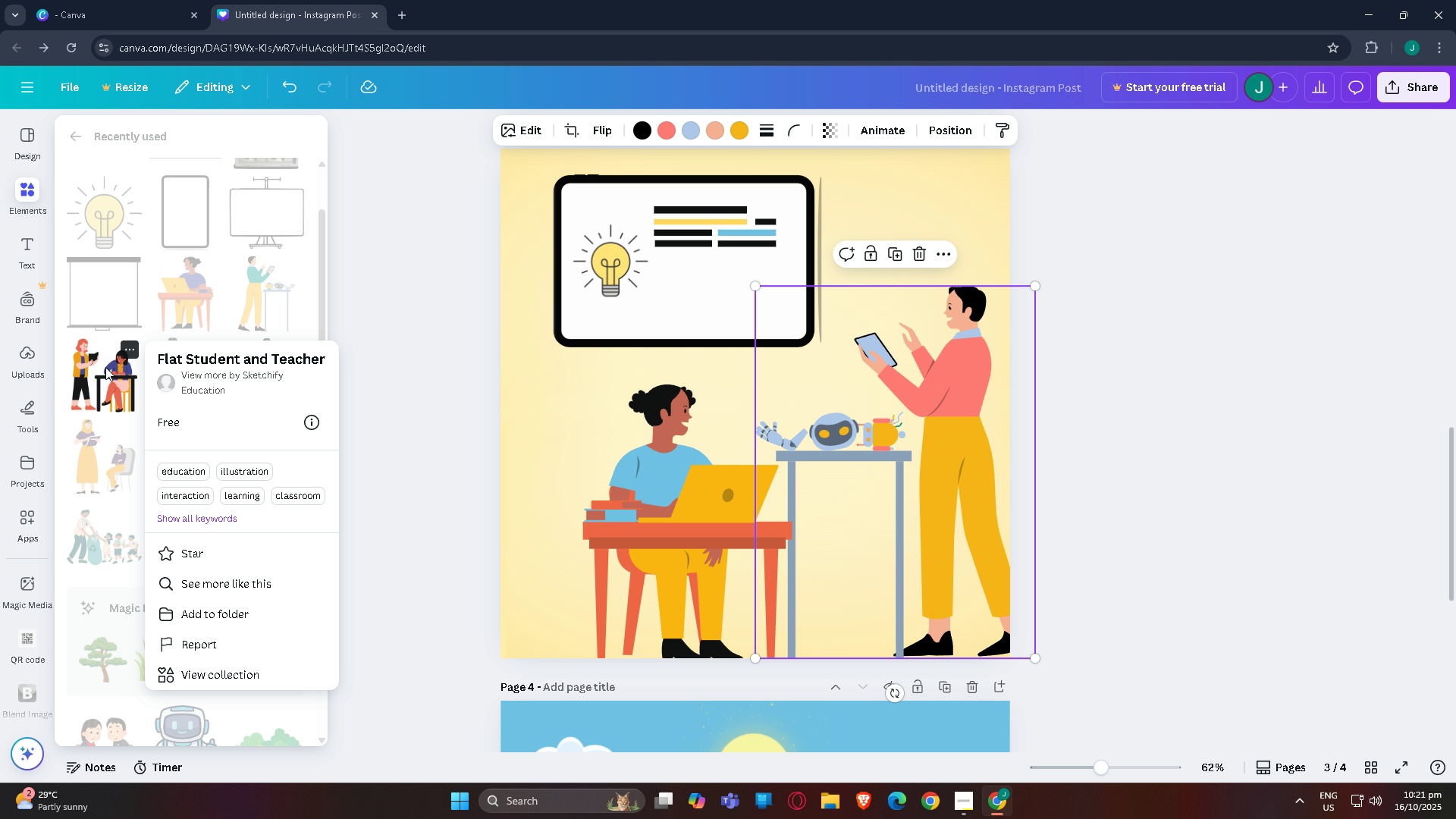 
double_click([121, 383])
 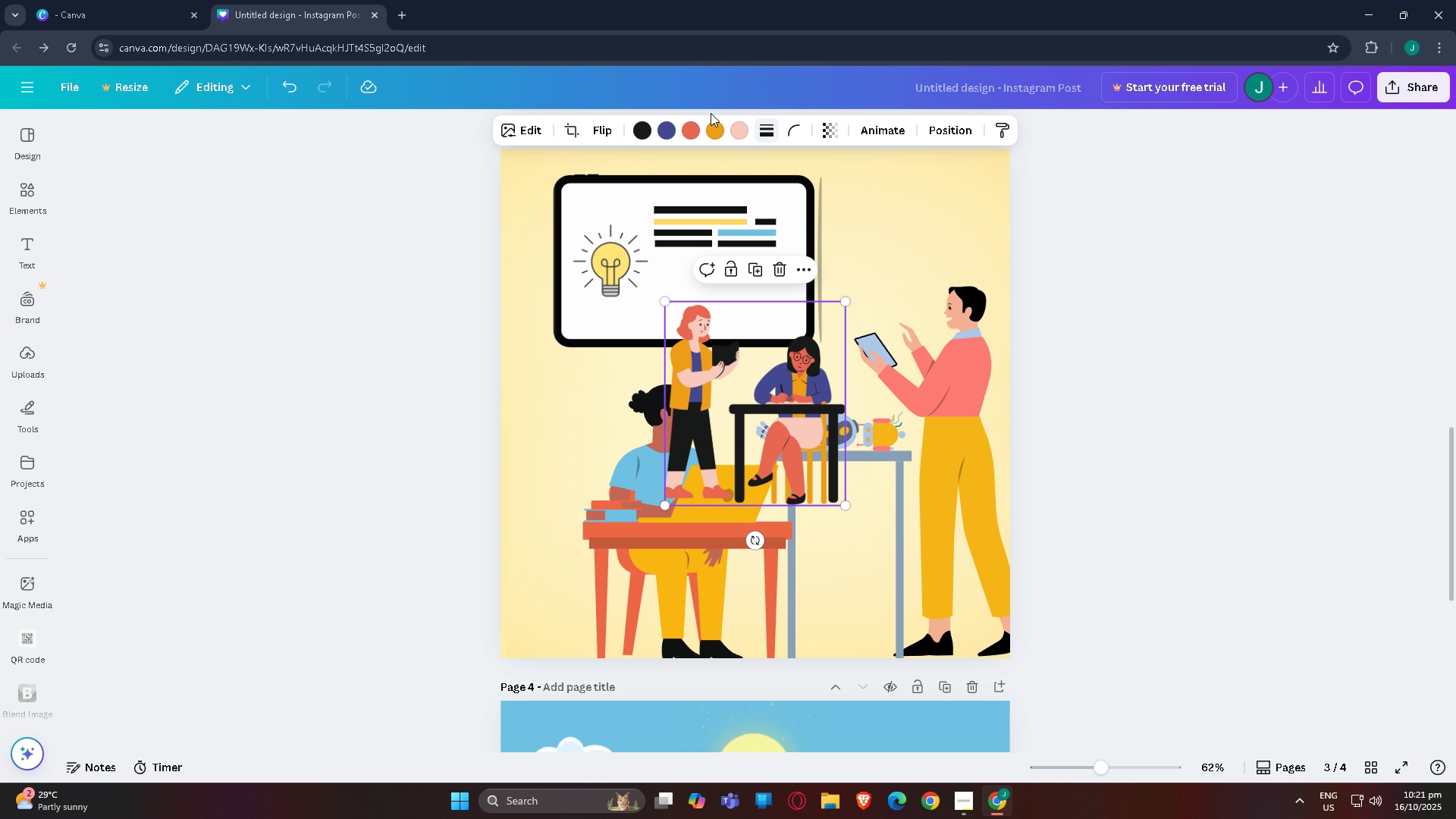 
left_click([572, 124])
 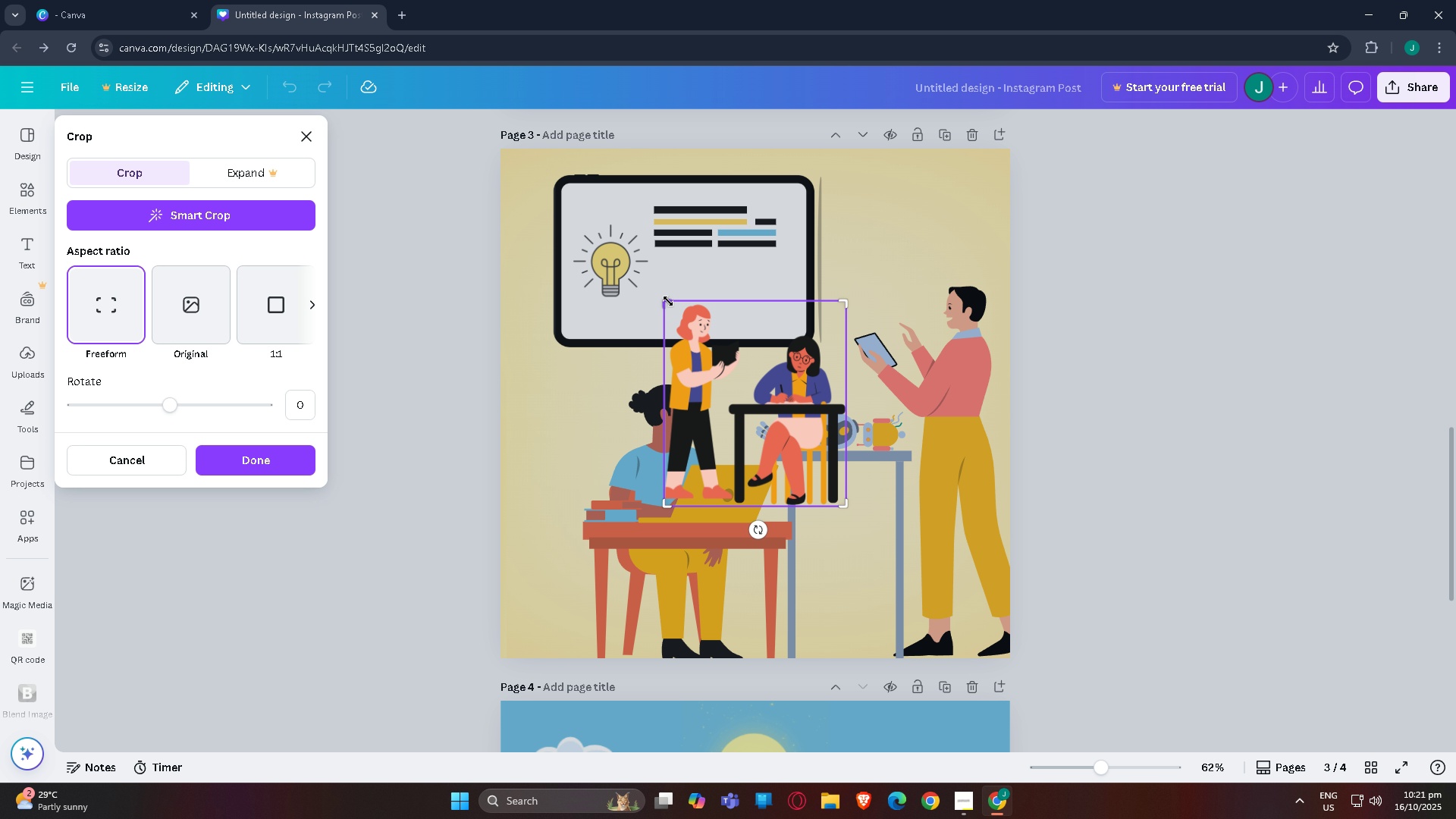 
left_click_drag(start_coordinate=[668, 301], to_coordinate=[745, 315])
 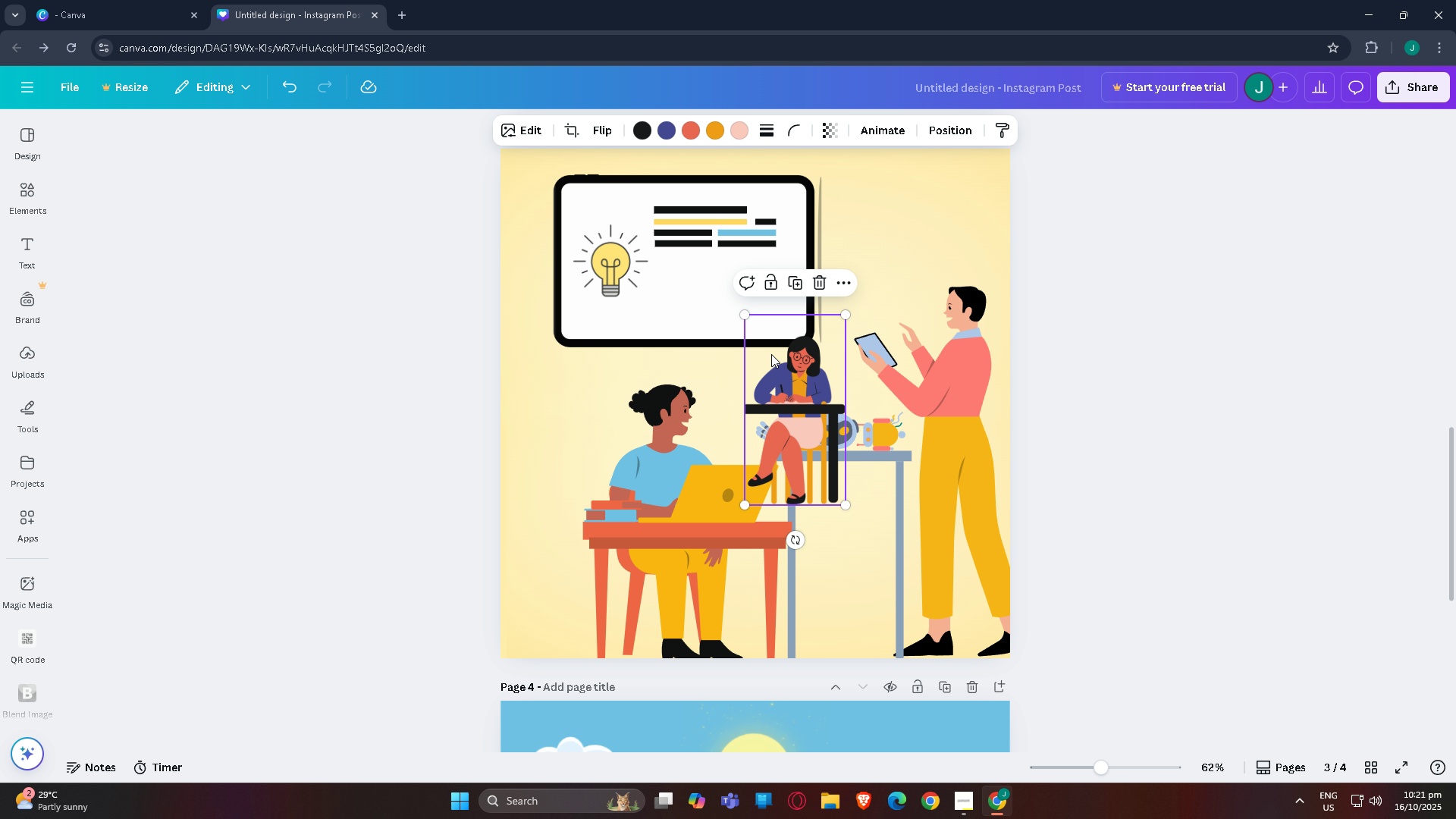 
left_click_drag(start_coordinate=[792, 363], to_coordinate=[541, 411])
 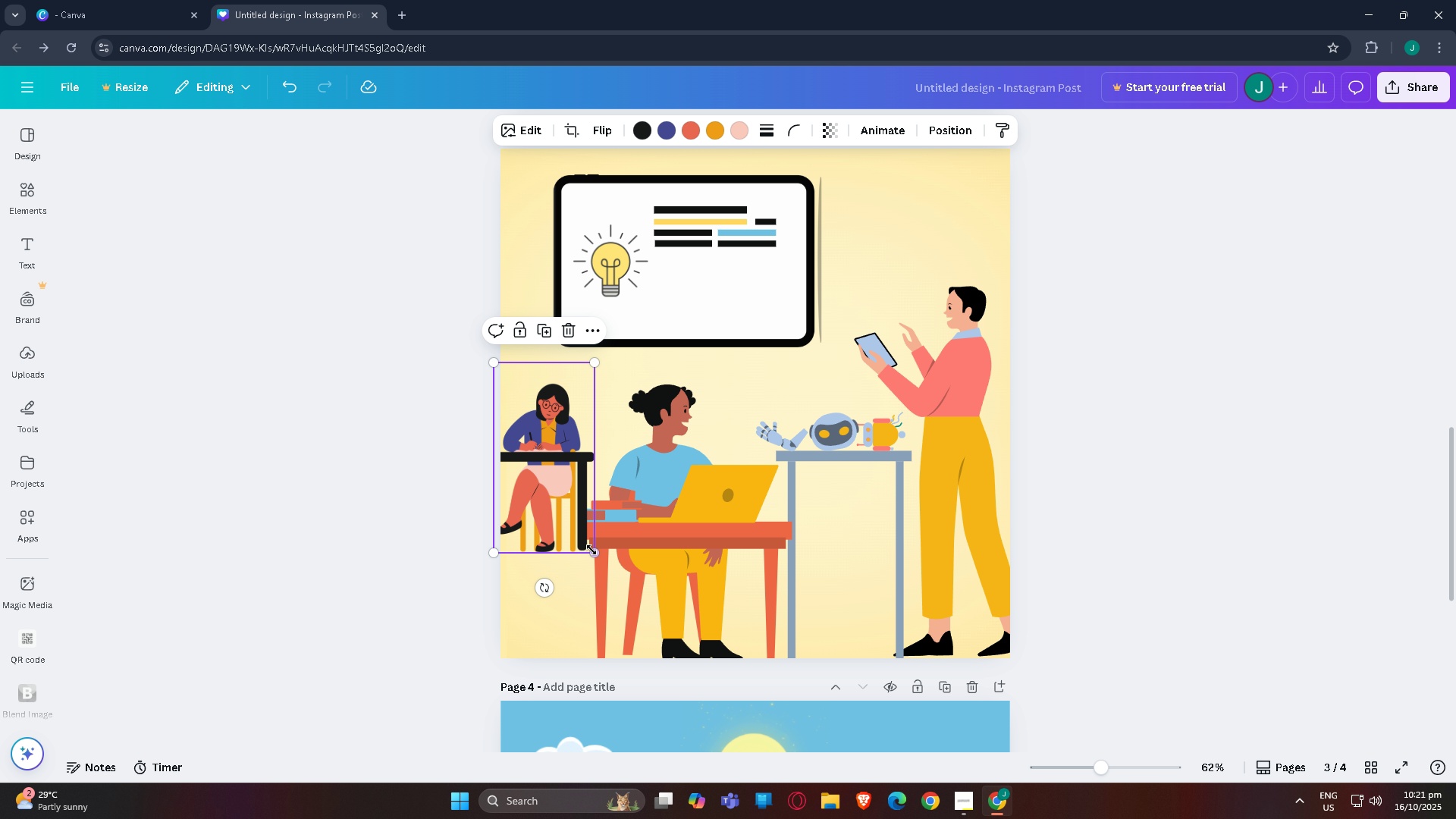 
left_click_drag(start_coordinate=[592, 554], to_coordinate=[629, 689])
 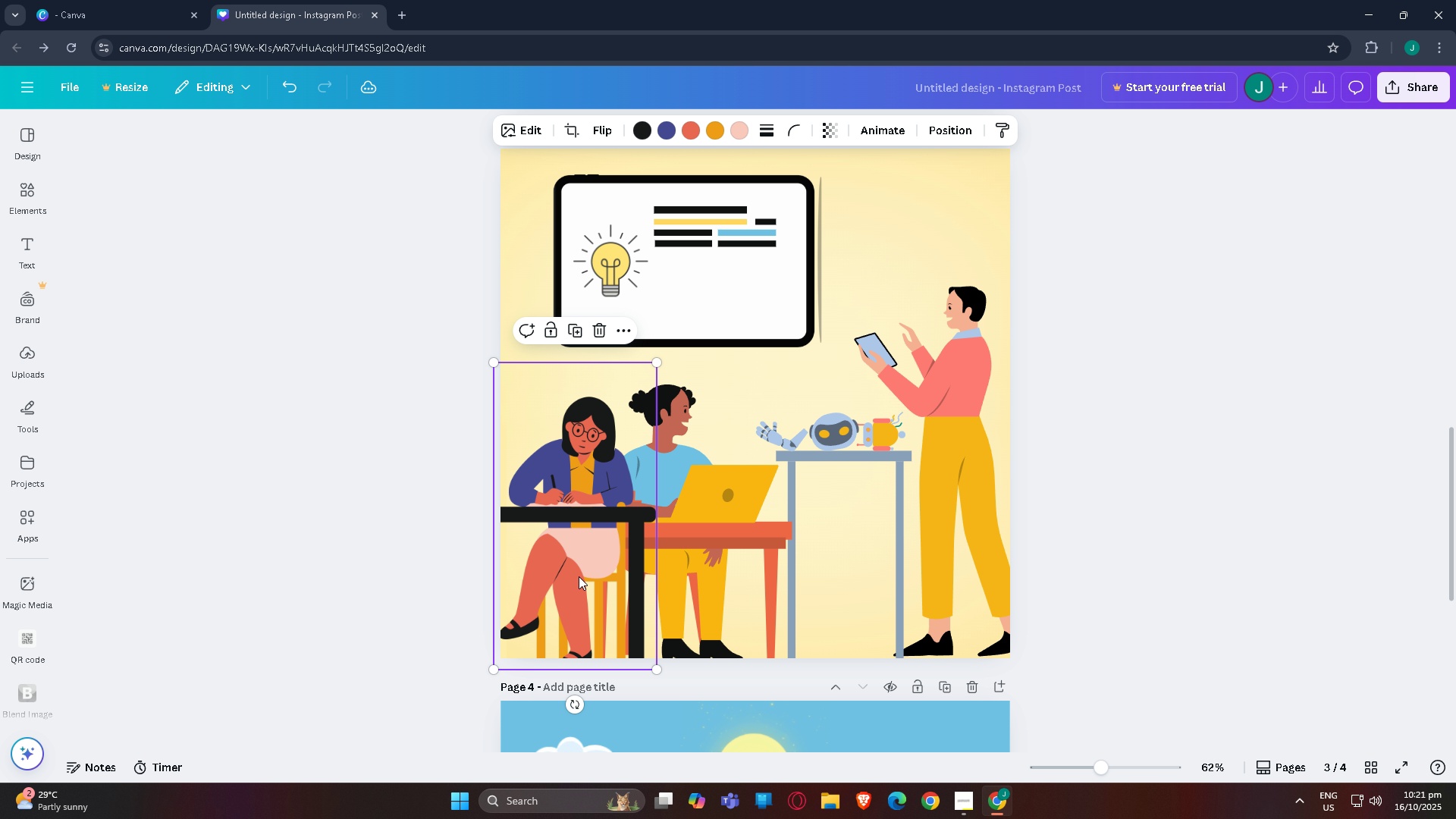 
left_click_drag(start_coordinate=[573, 569], to_coordinate=[506, 583])
 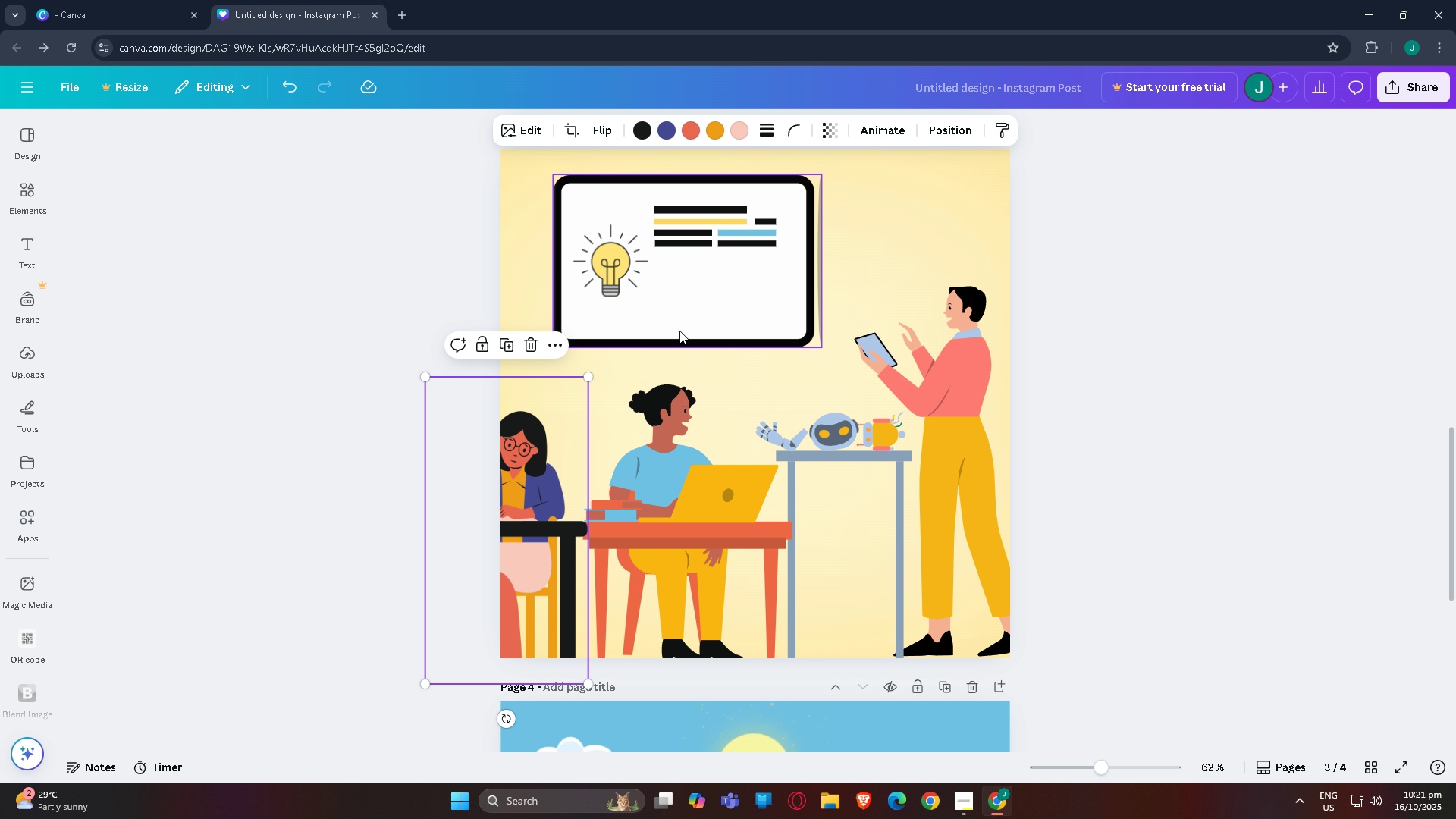 
left_click([601, 130])
 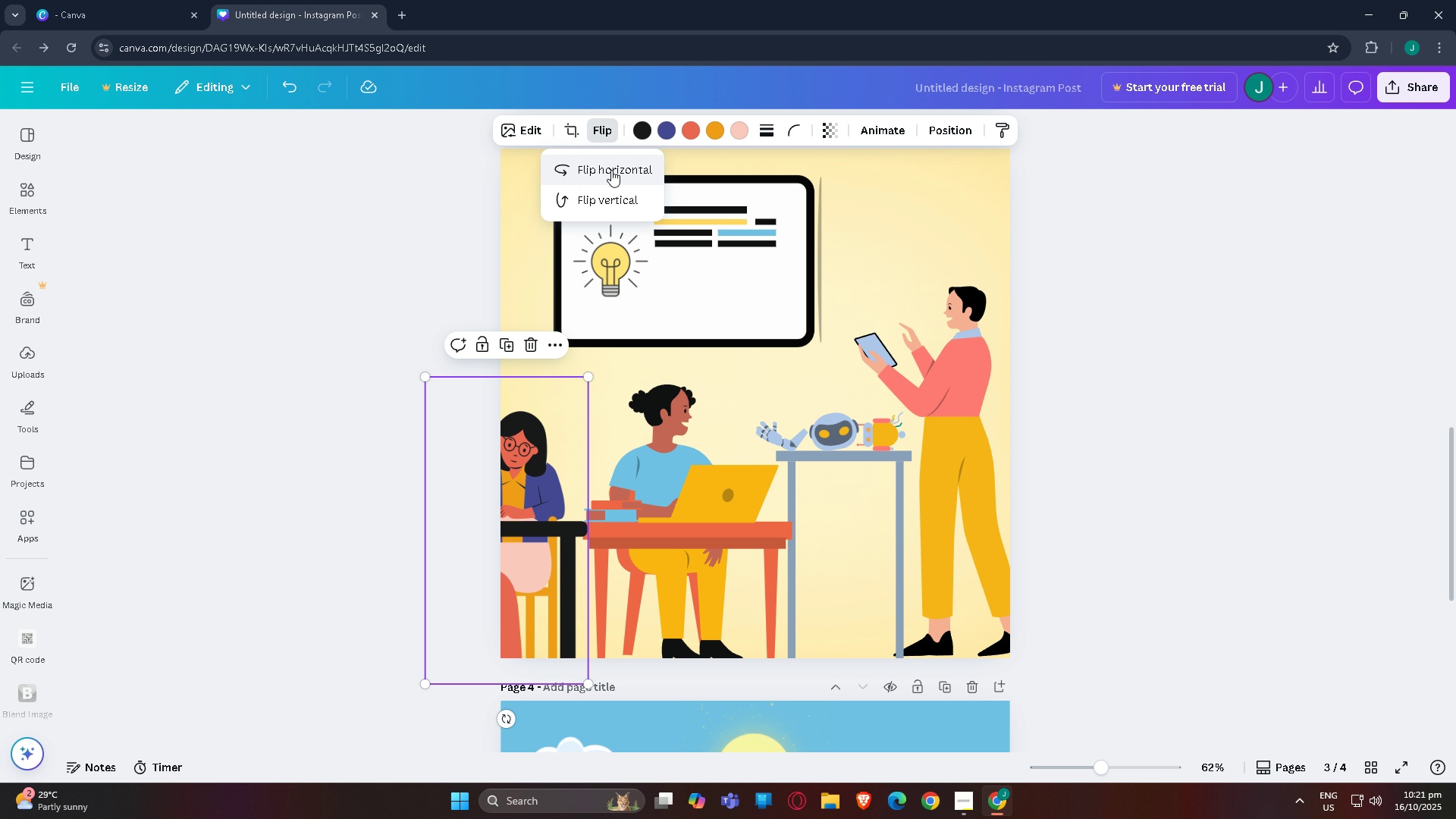 
left_click([611, 170])
 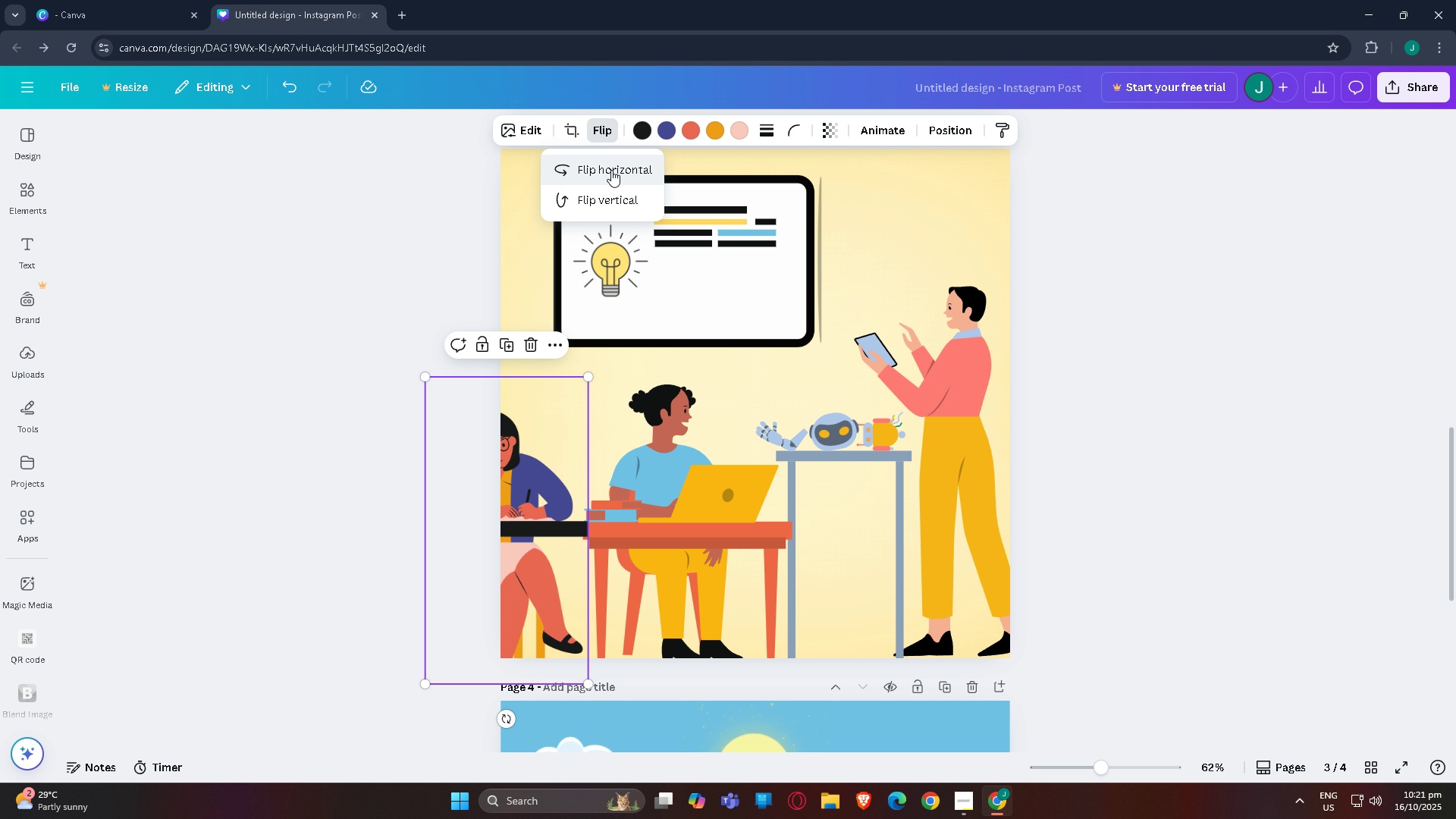 
left_click([611, 170])
 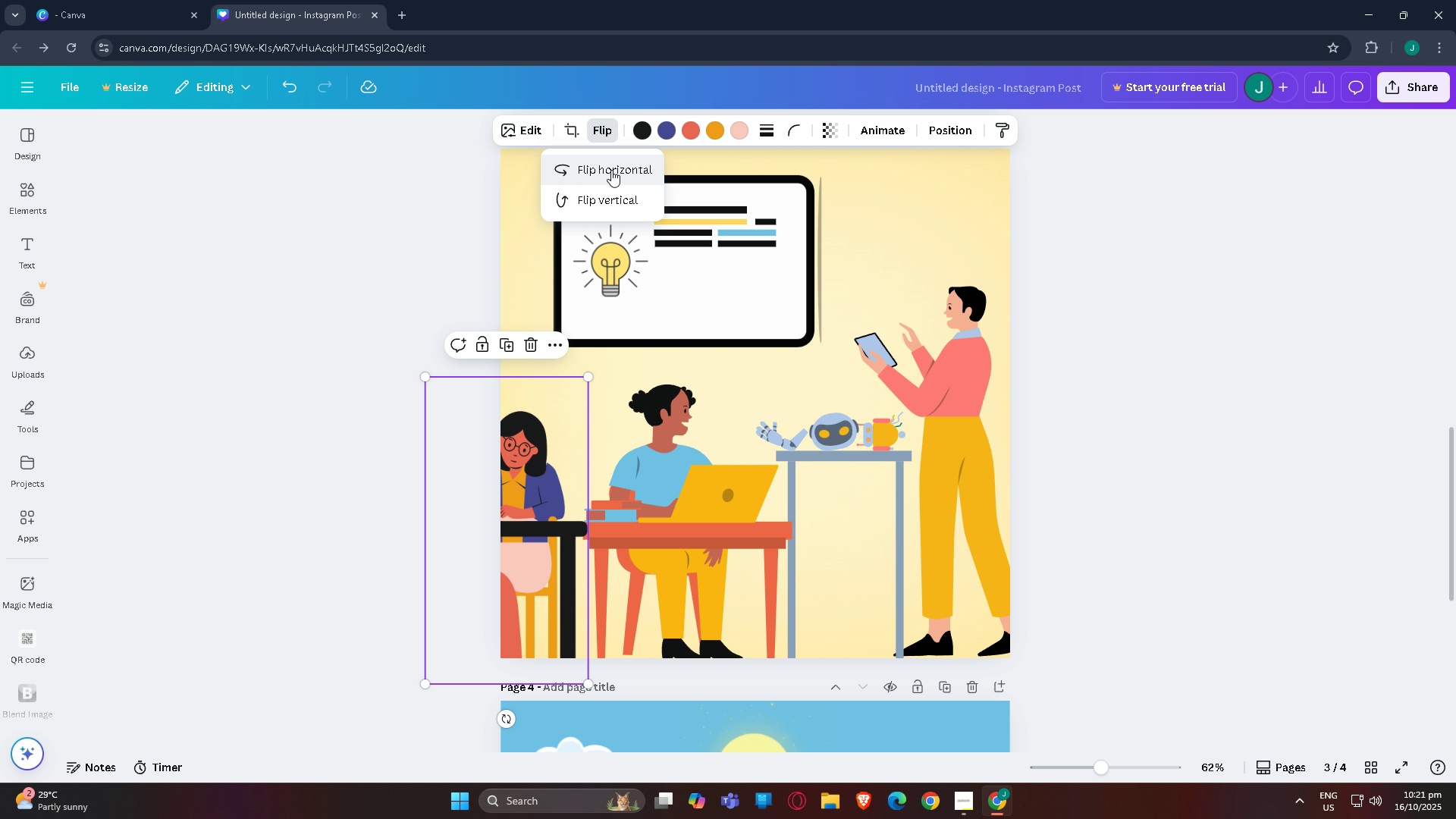 
left_click([611, 170])
 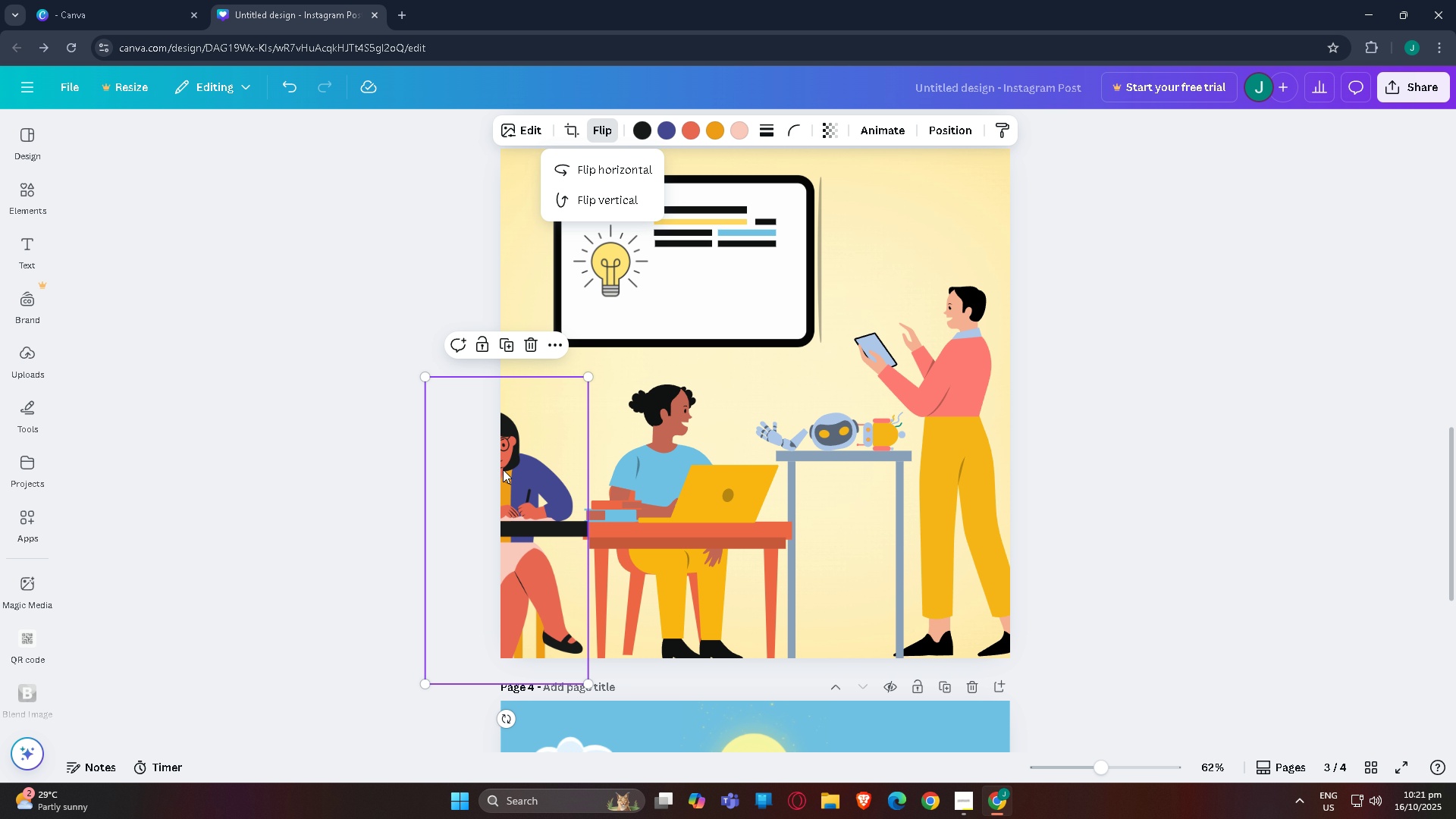 
left_click_drag(start_coordinate=[511, 471], to_coordinate=[526, 473])
 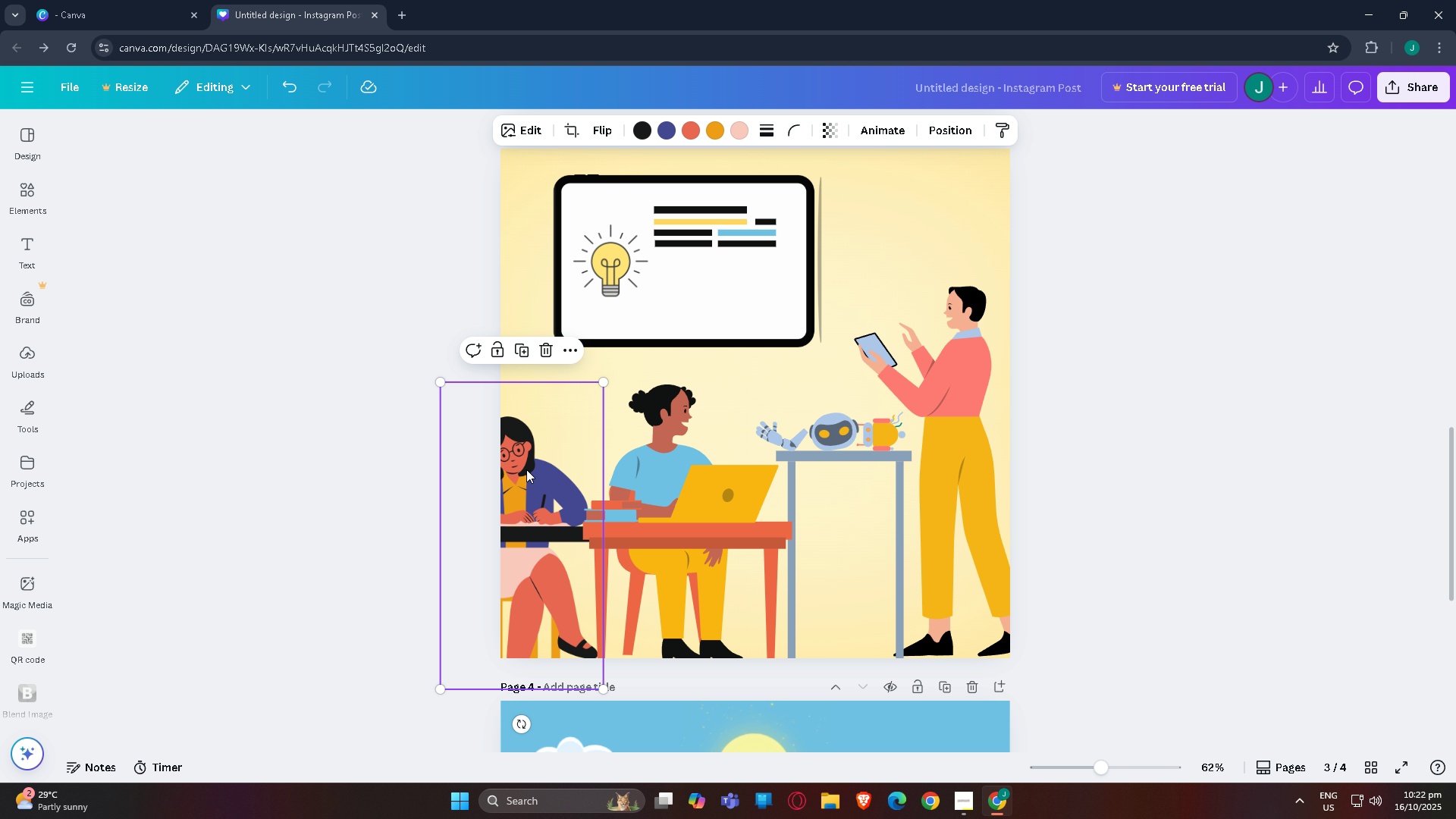 
key(Control+BracketLeft)
 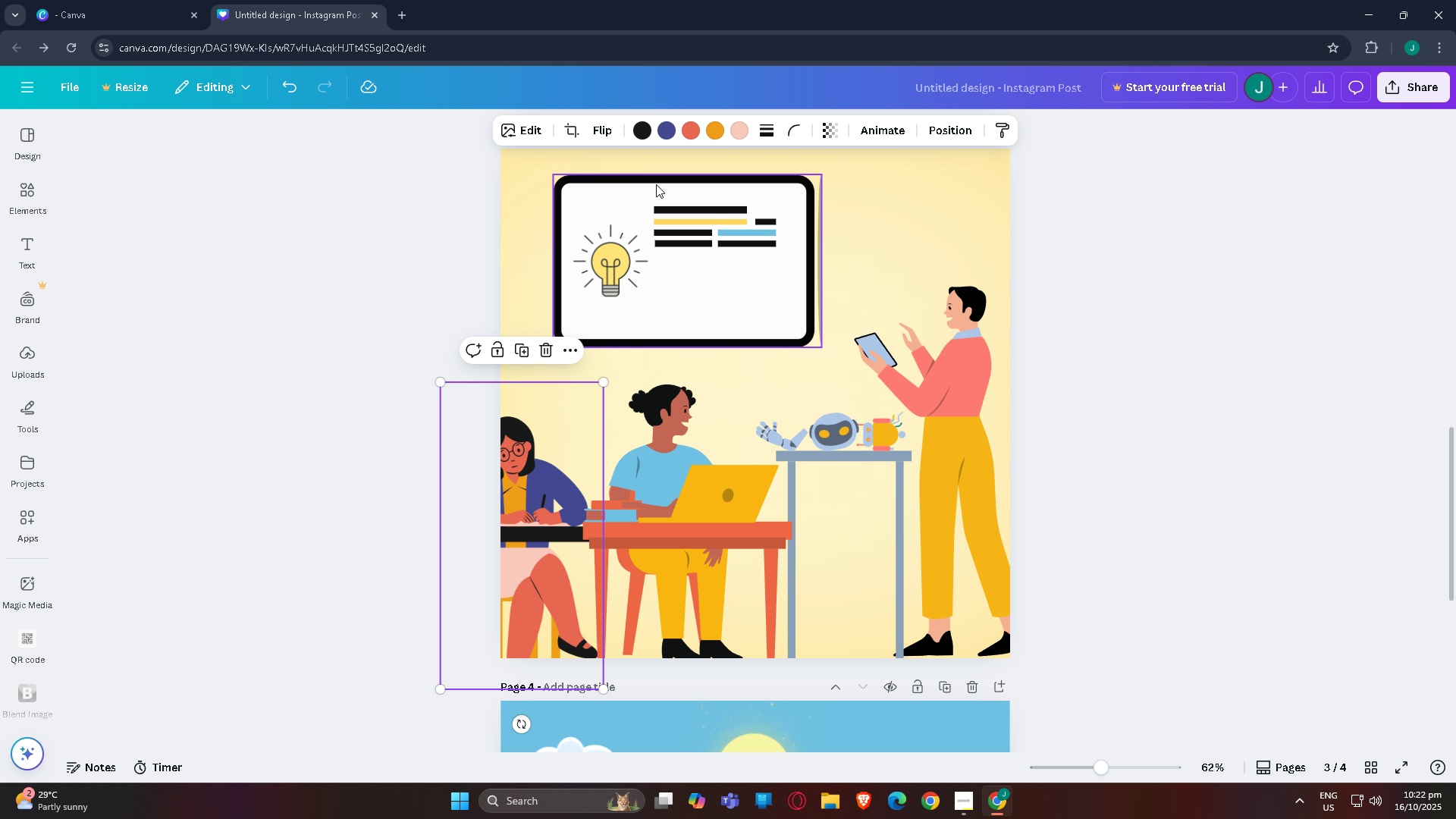 
left_click([693, 133])
 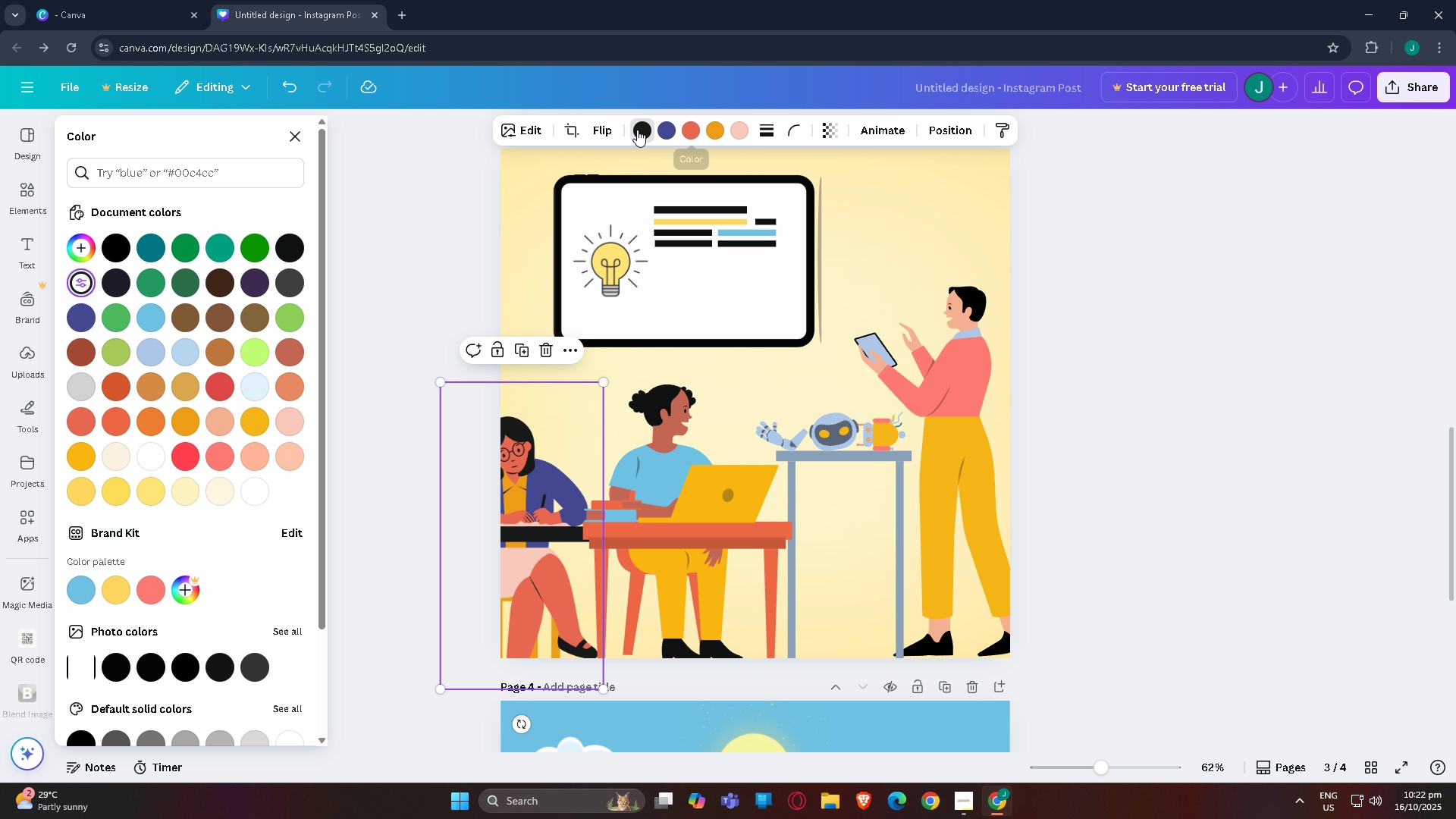 
double_click([637, 130])
 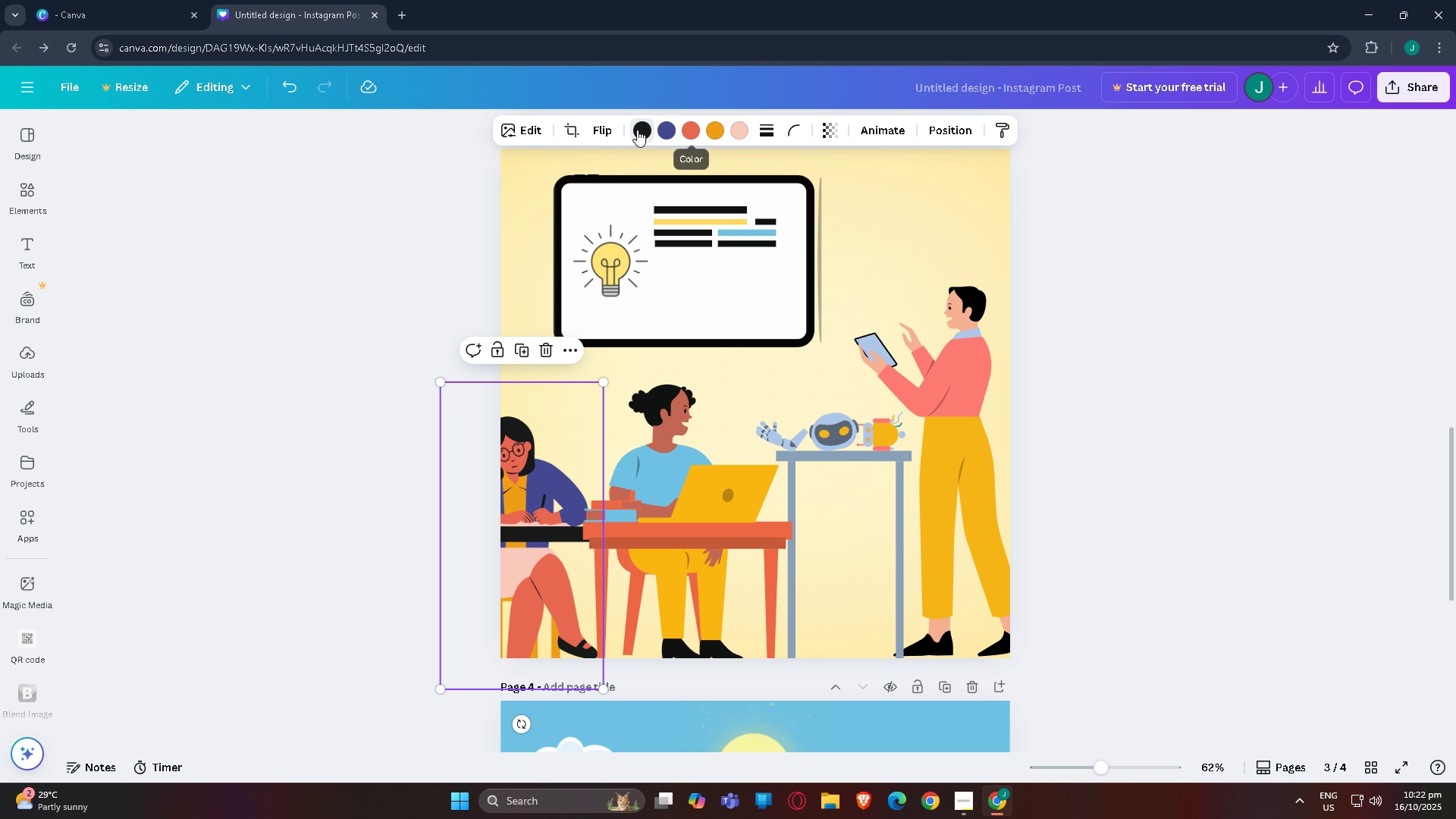 
triple_click([637, 130])
 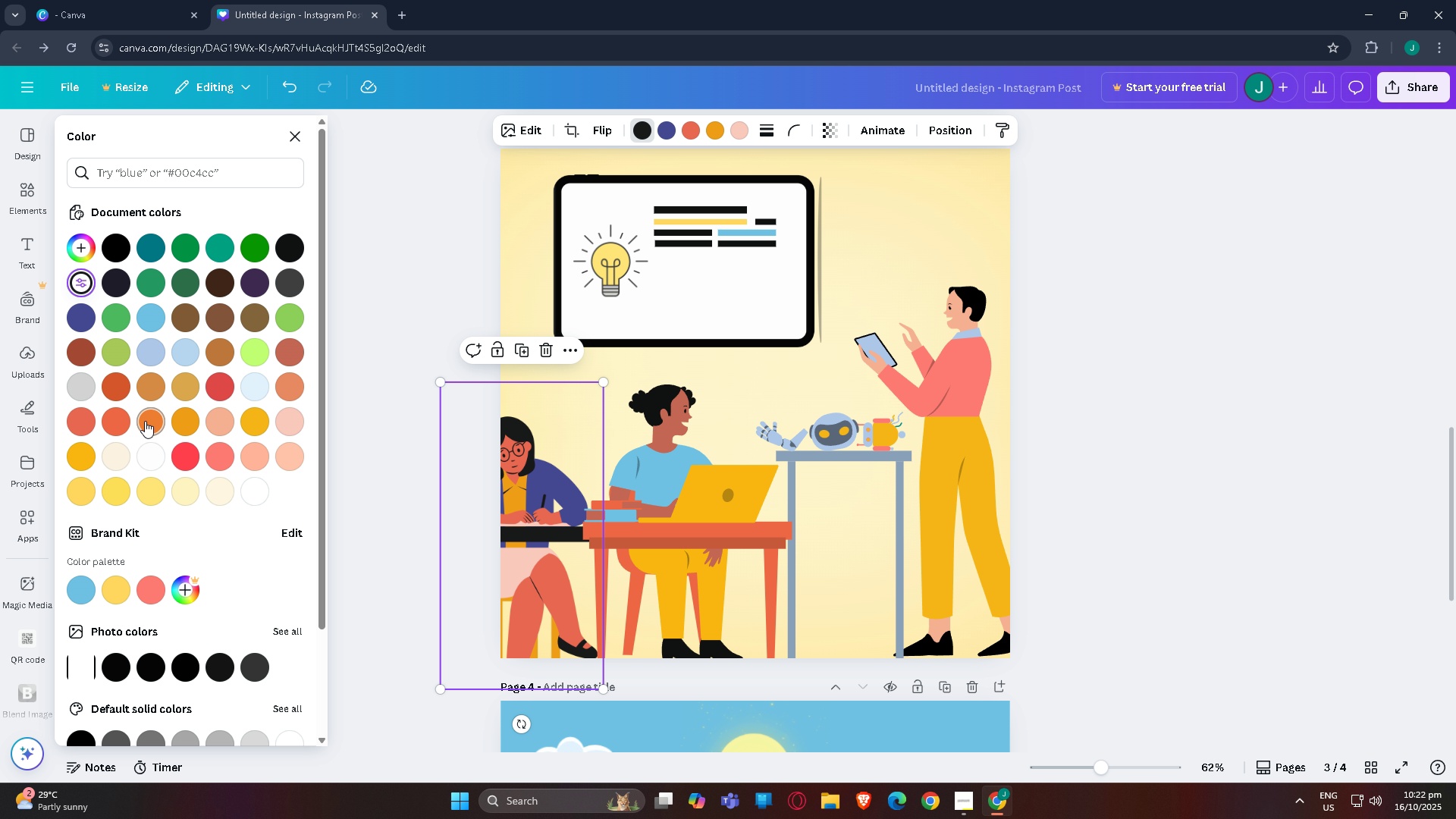 
left_click([122, 421])
 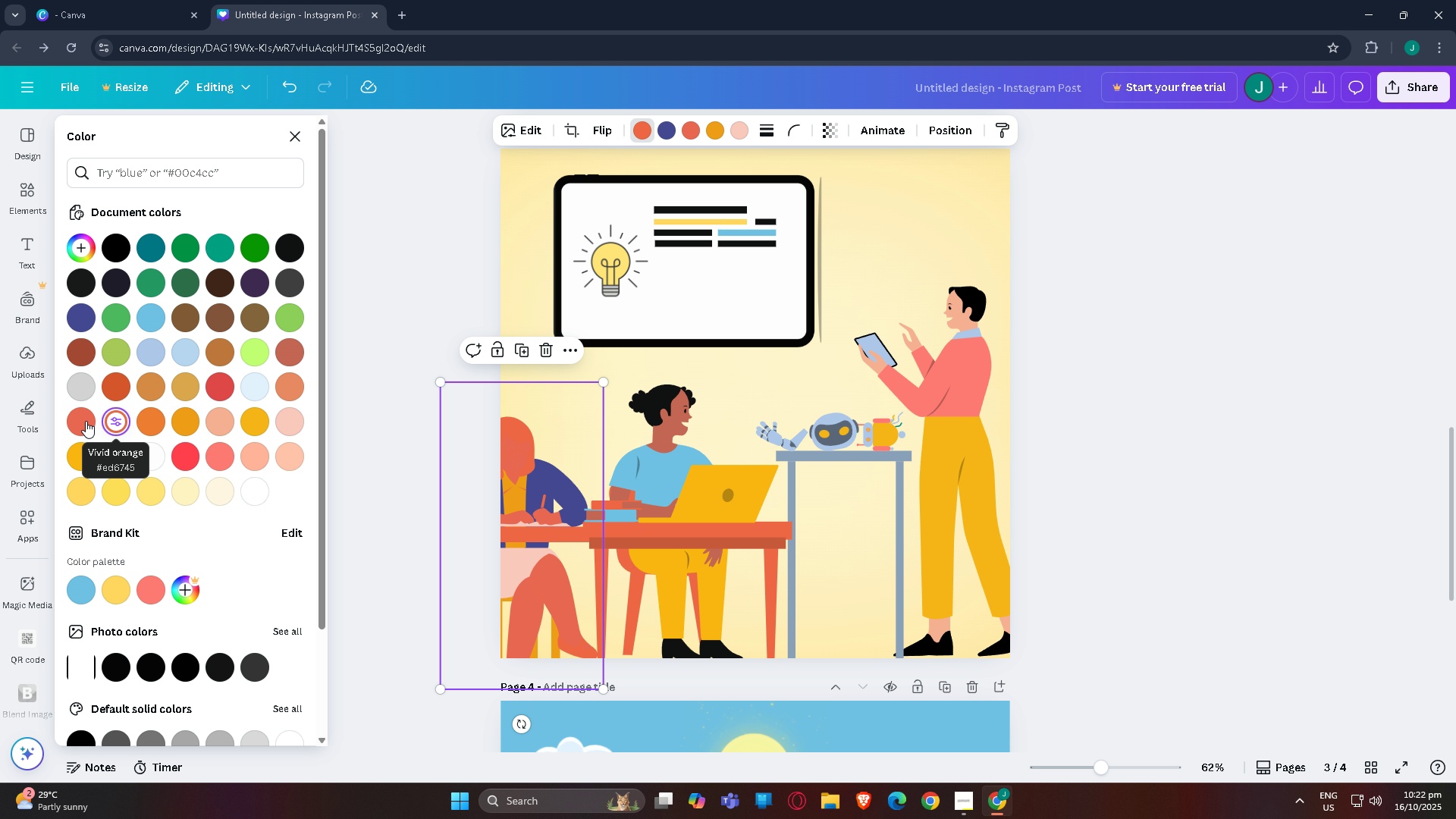 
left_click([84, 421])
 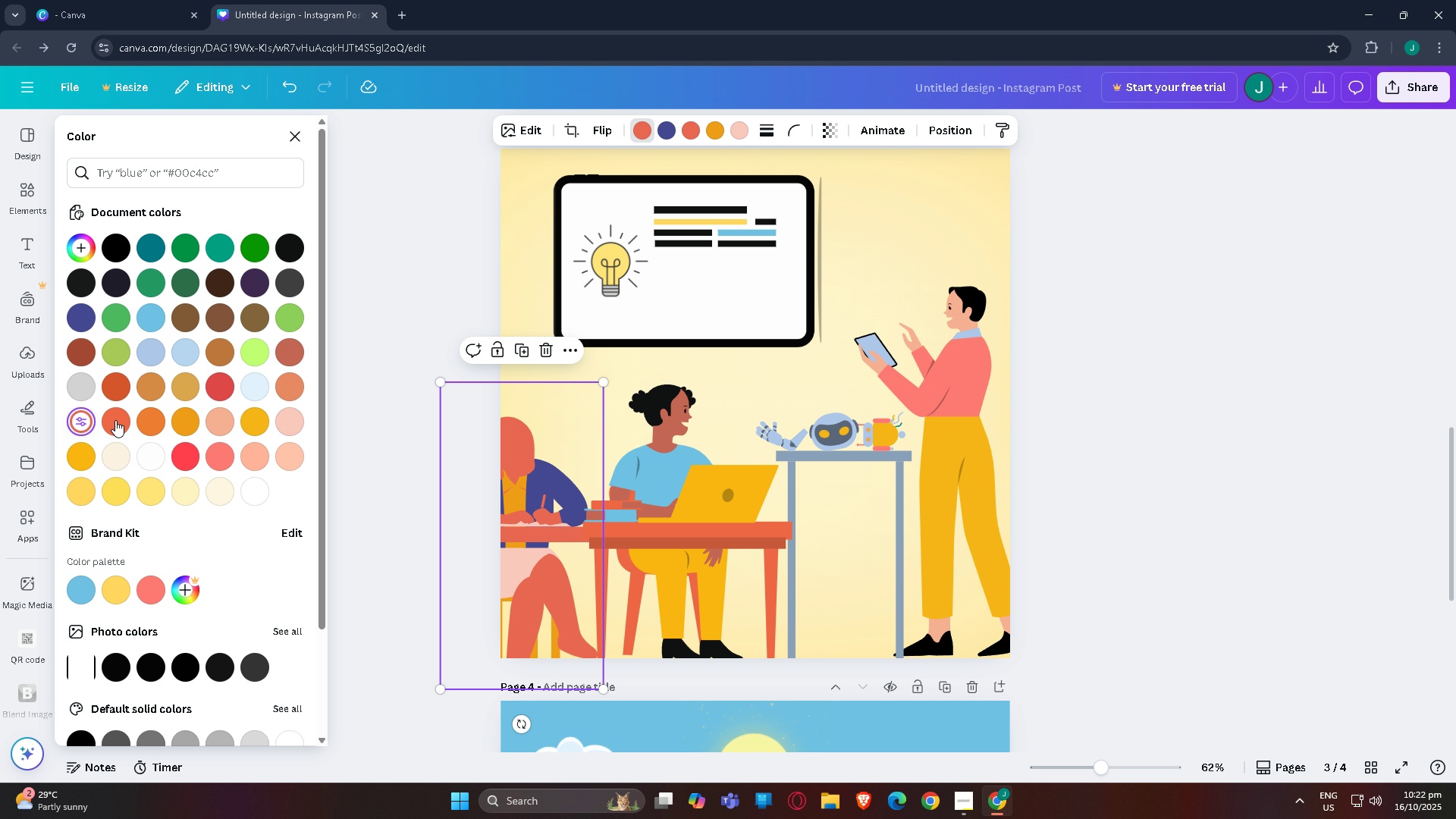 
left_click([117, 420])
 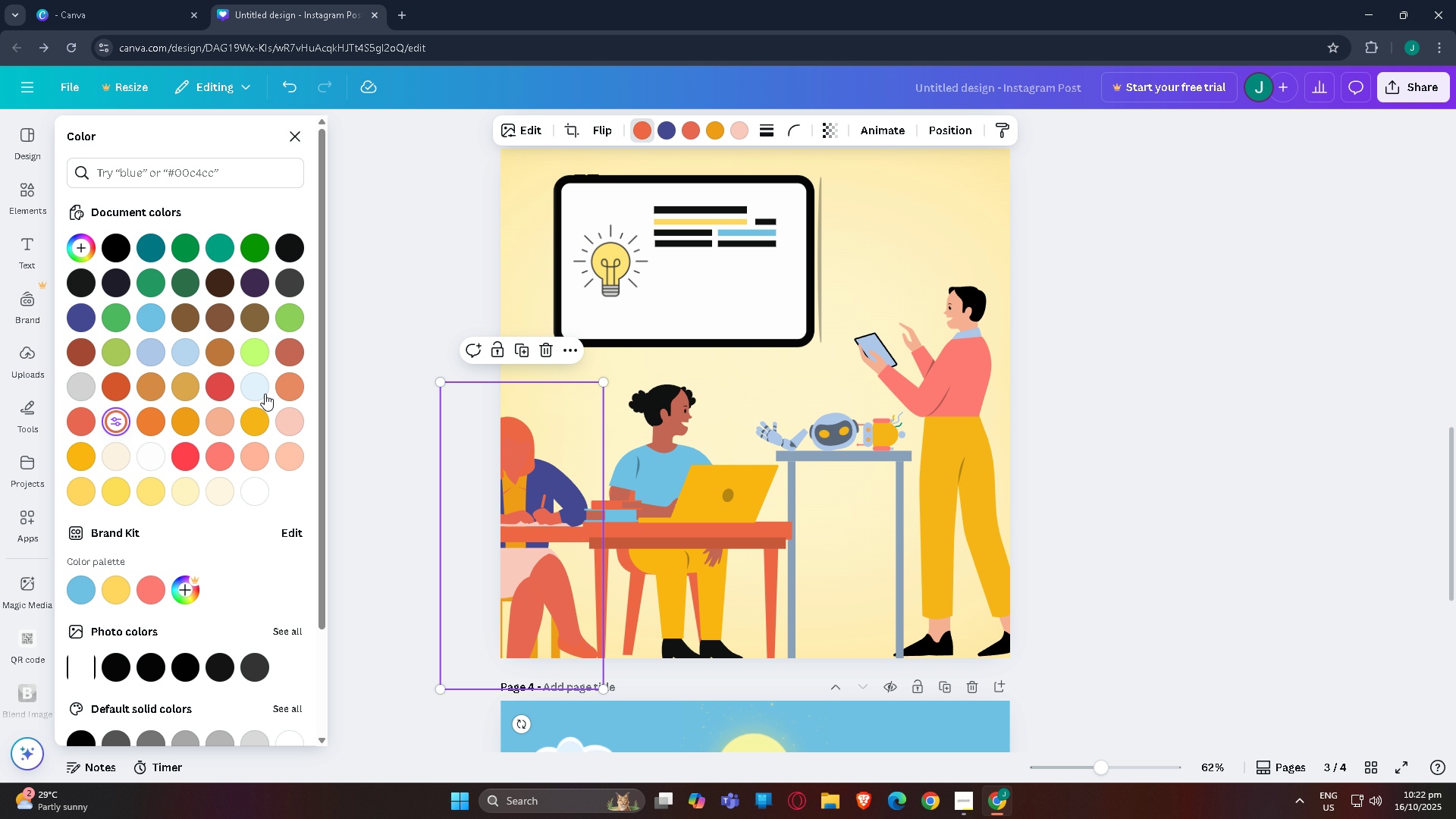 
key(Control+Z)
 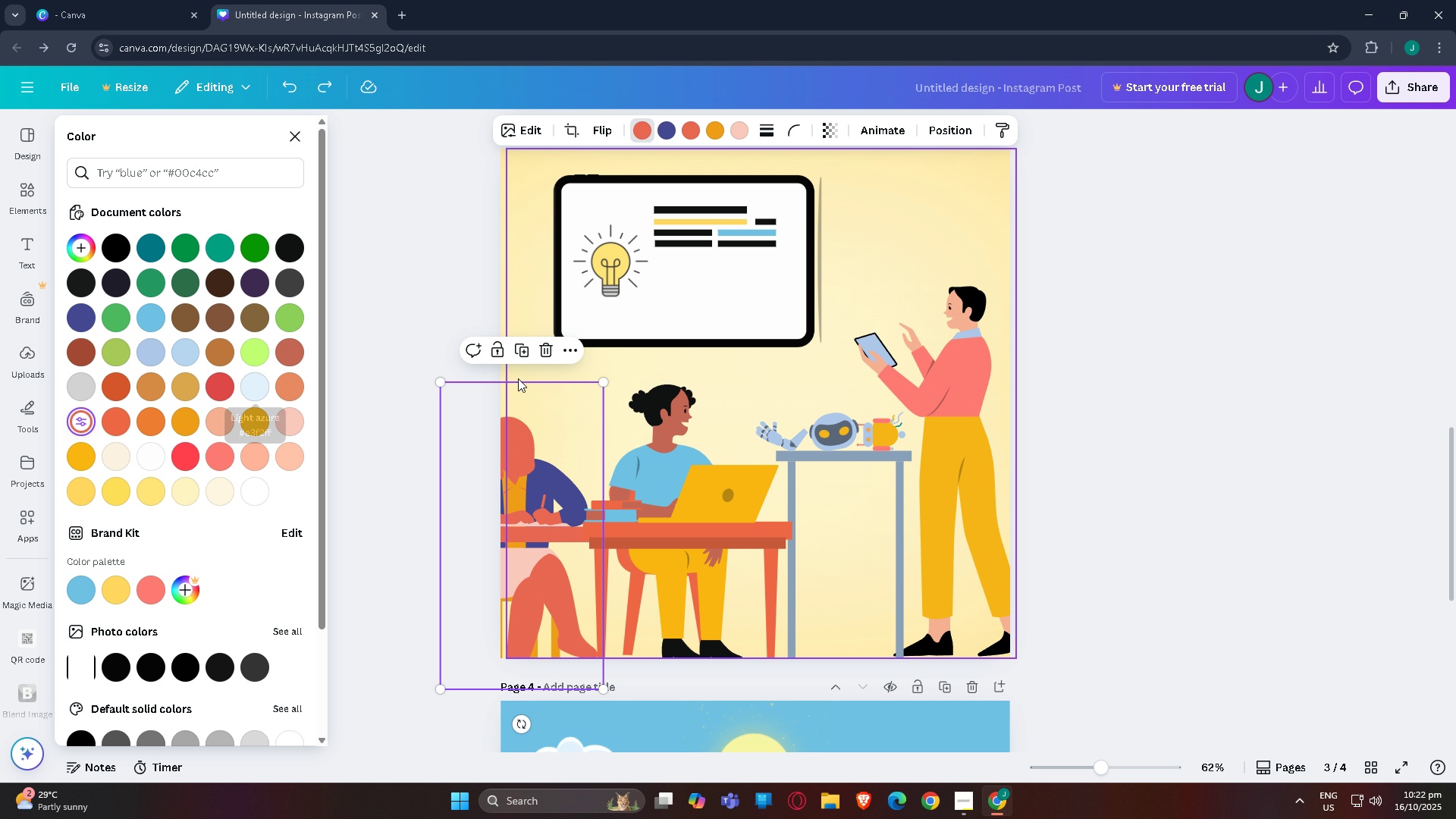 
key(Control+Z)
 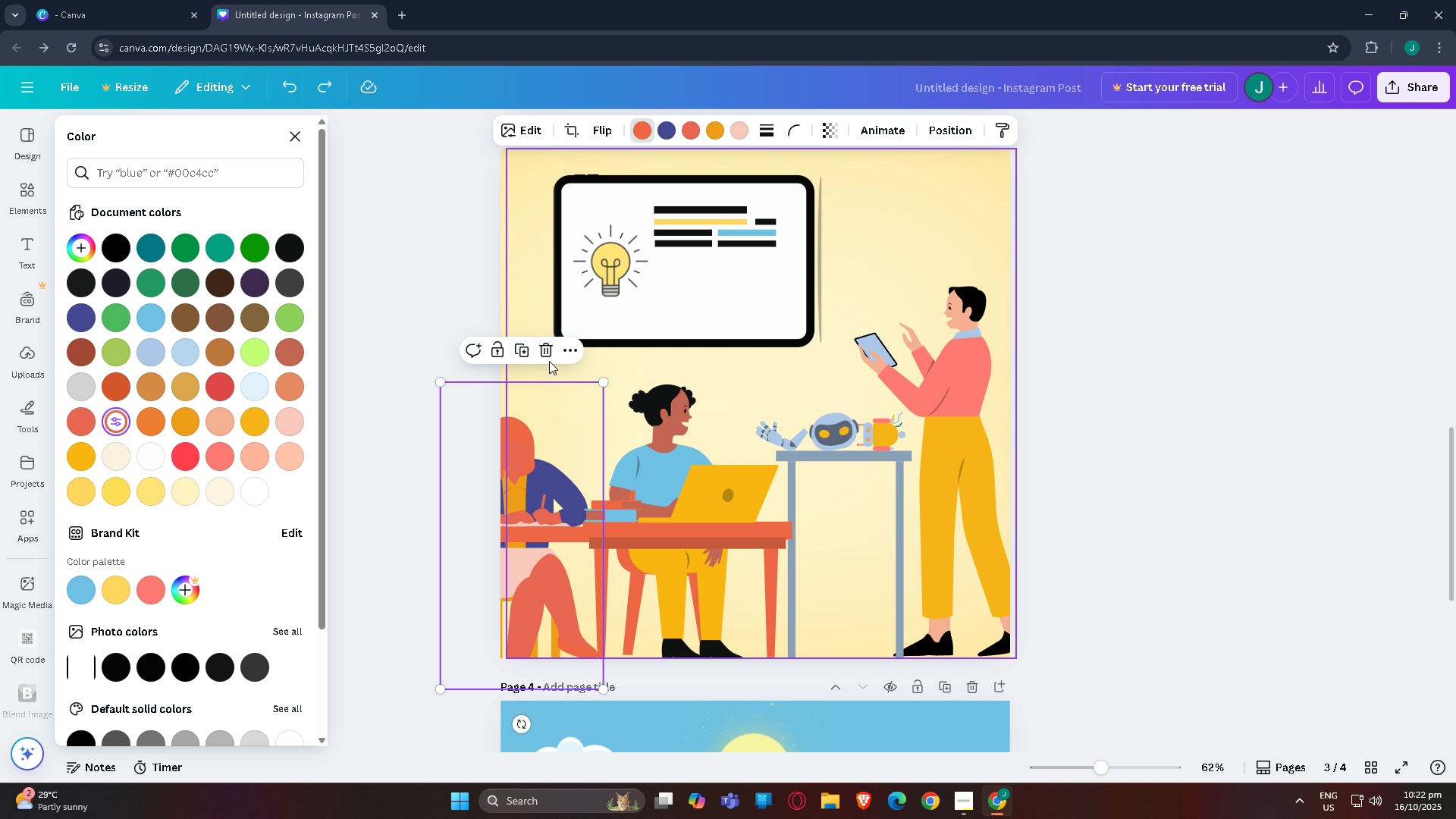 
key(Control+Z)
 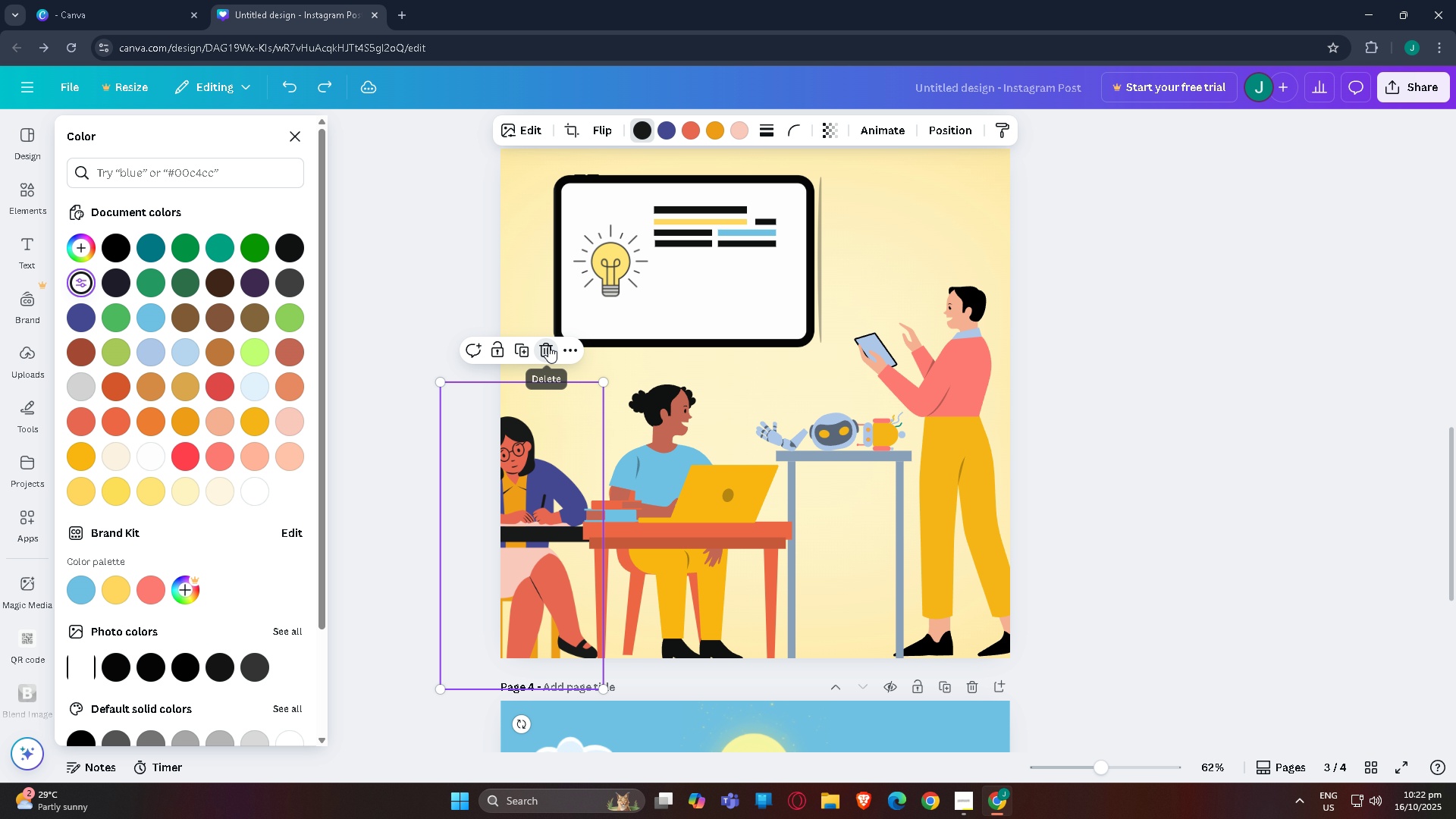 
left_click([548, 346])
 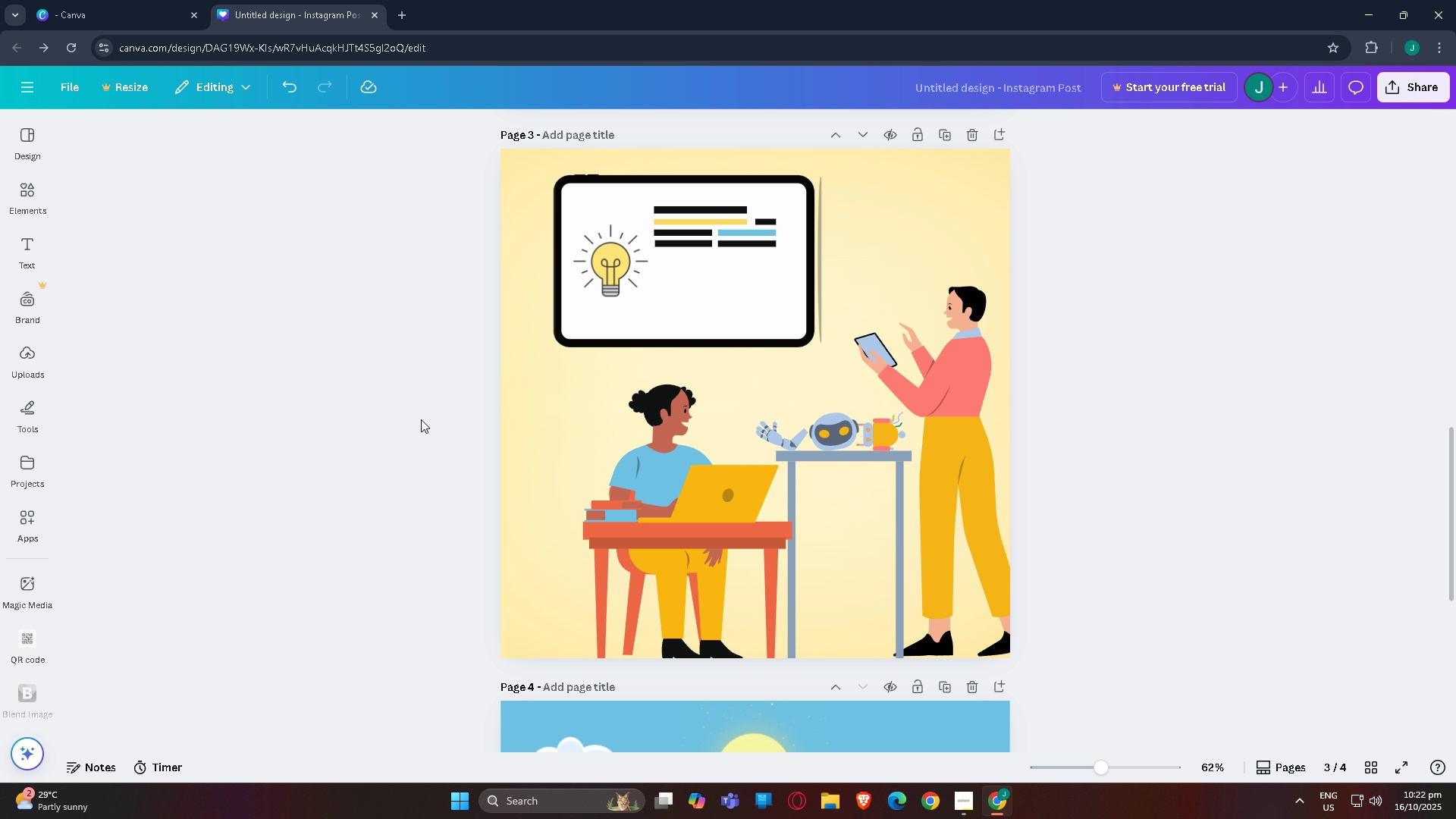 
left_click([364, 439])
 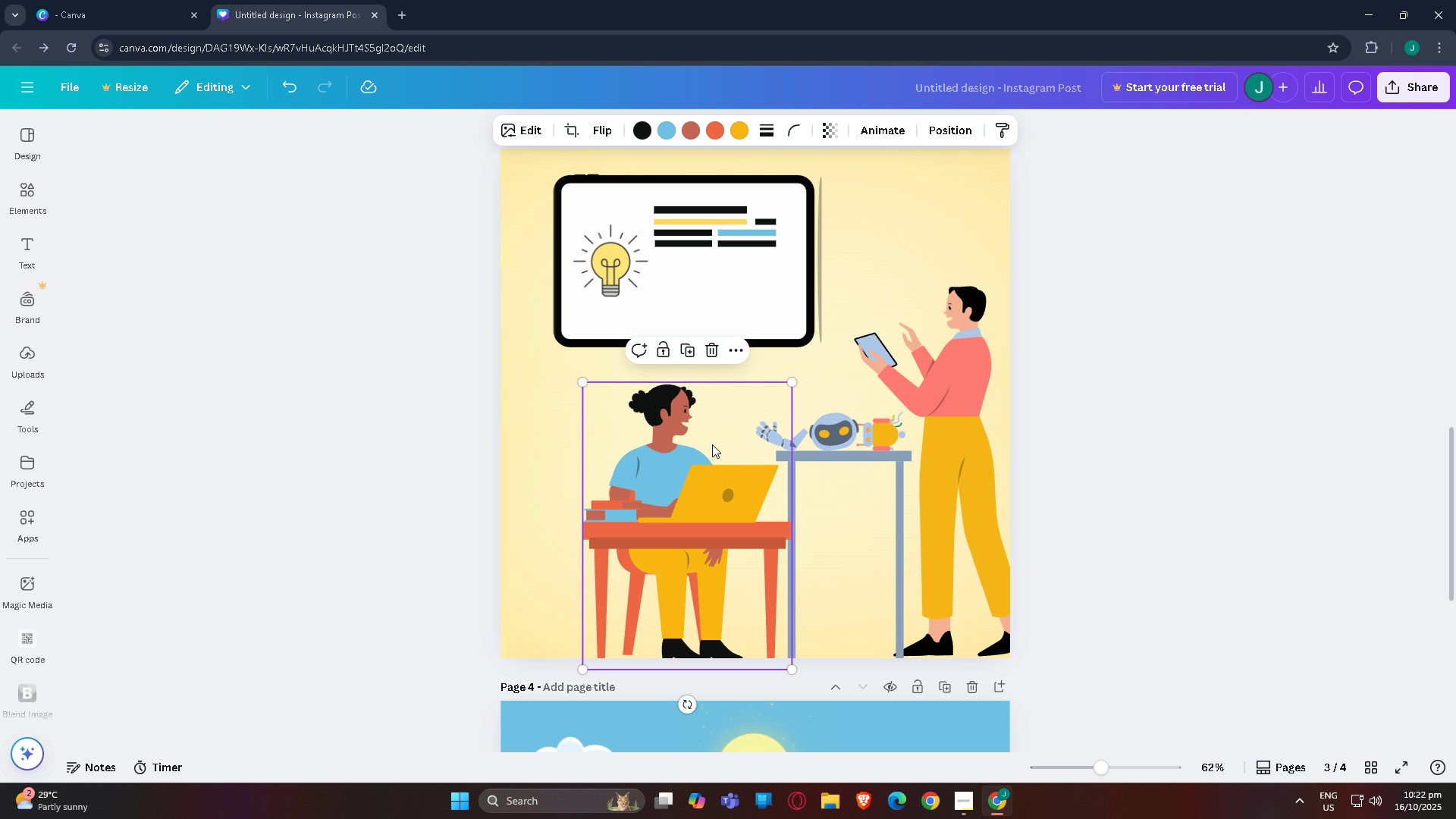 
left_click([712, 444])
 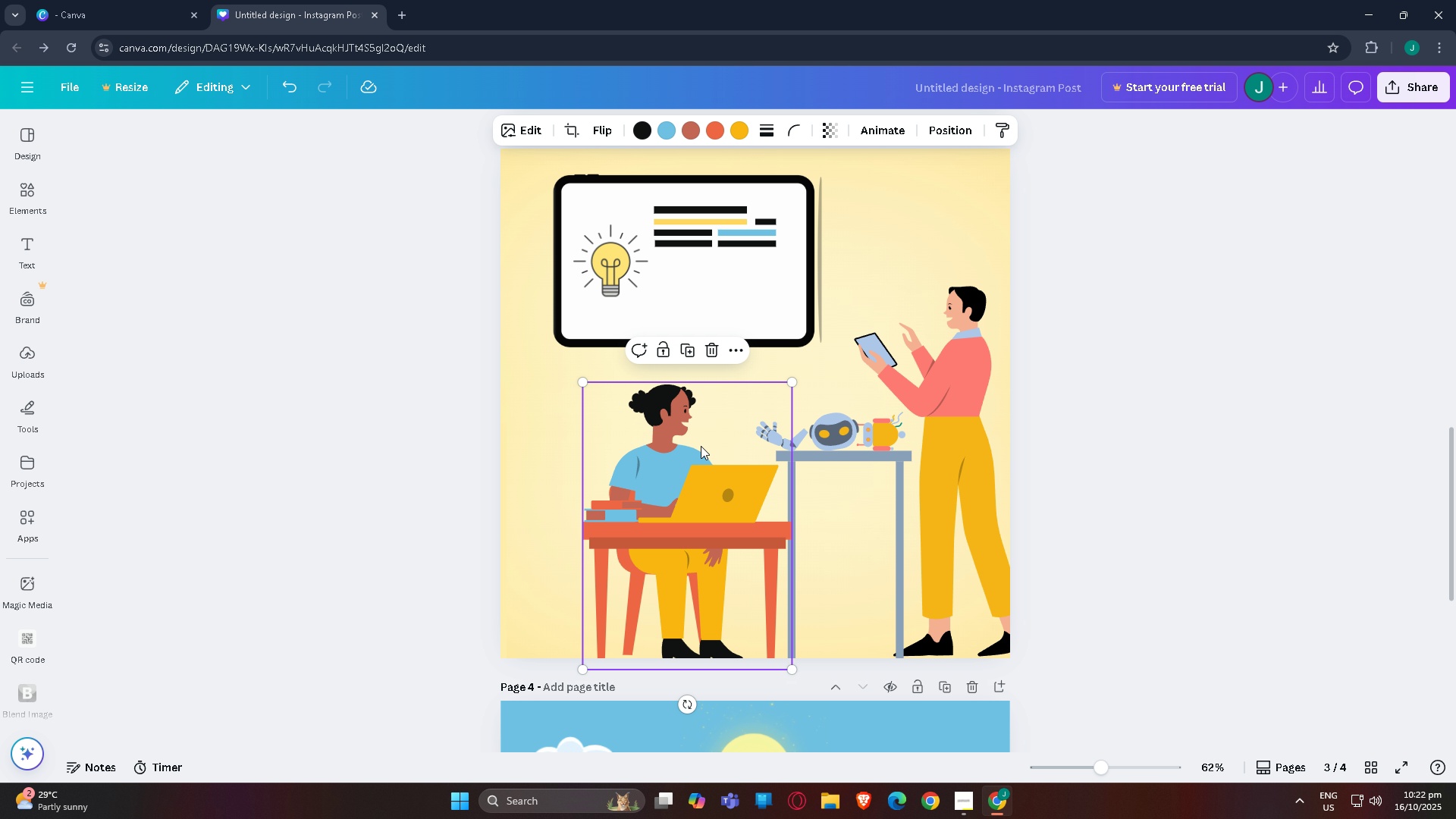 
left_click_drag(start_coordinate=[704, 445], to_coordinate=[708, 444])
 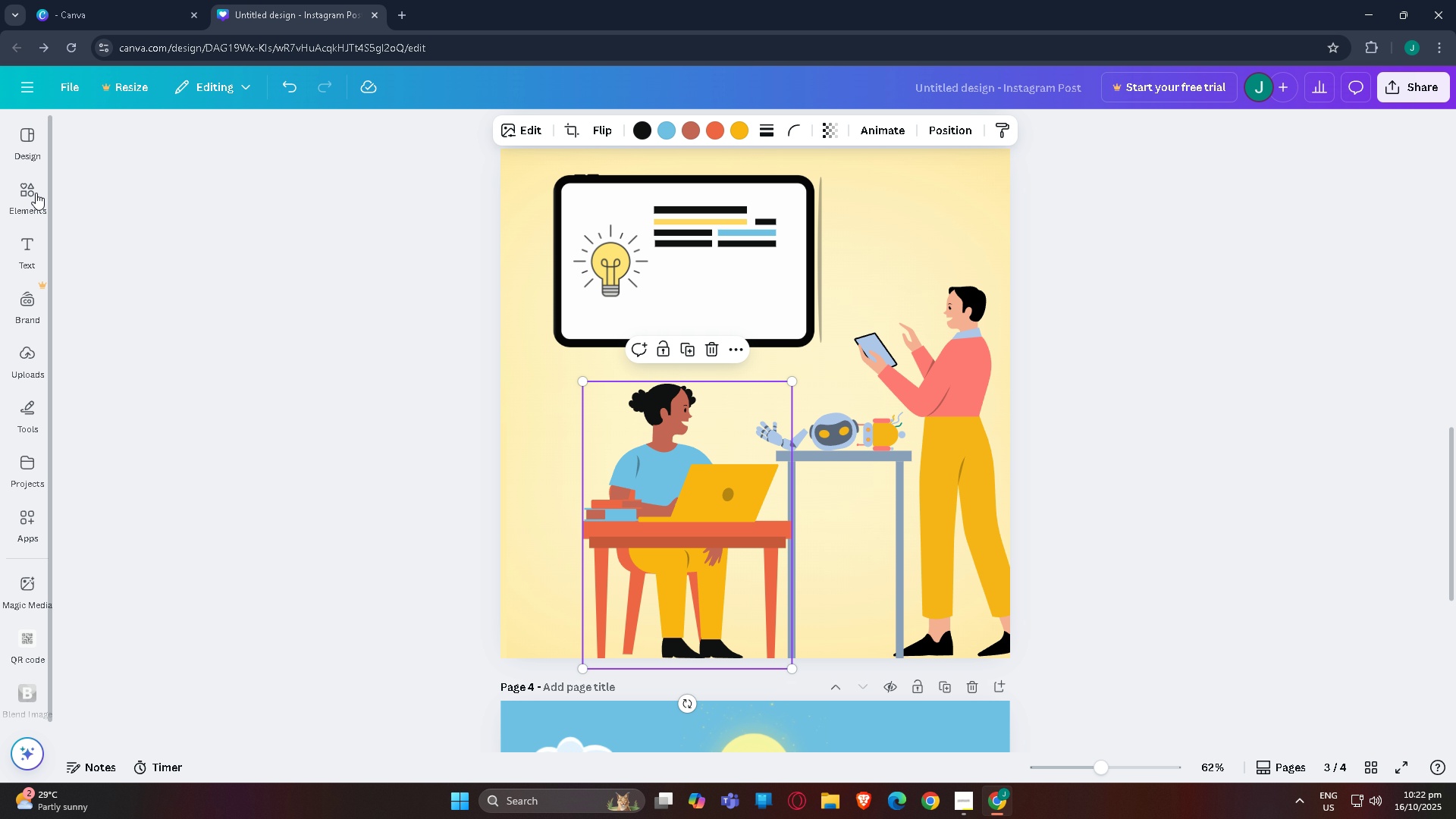 
left_click([35, 193])
 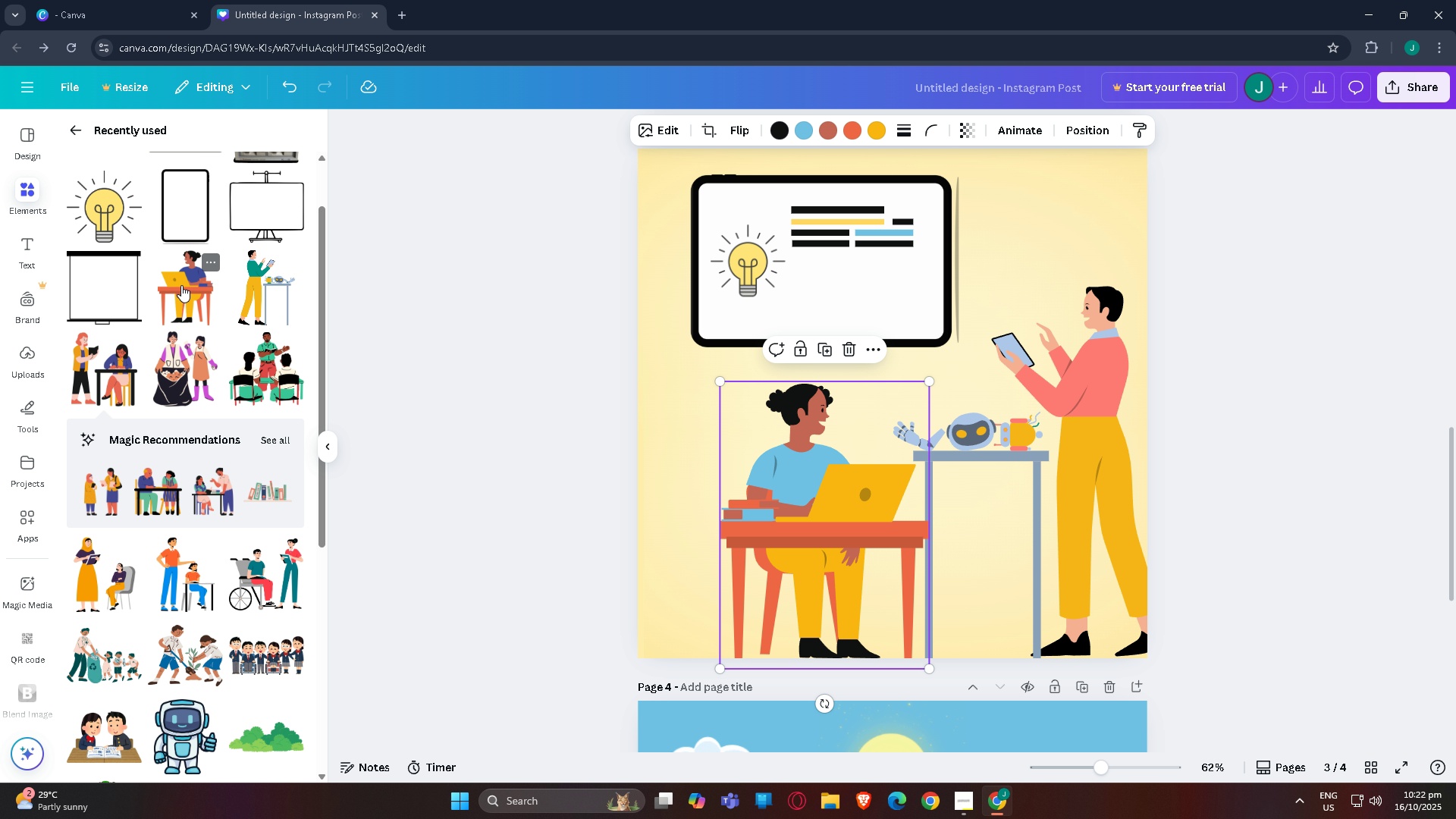 
scroll: coordinate [244, 306], scroll_direction: down, amount: 5.0
 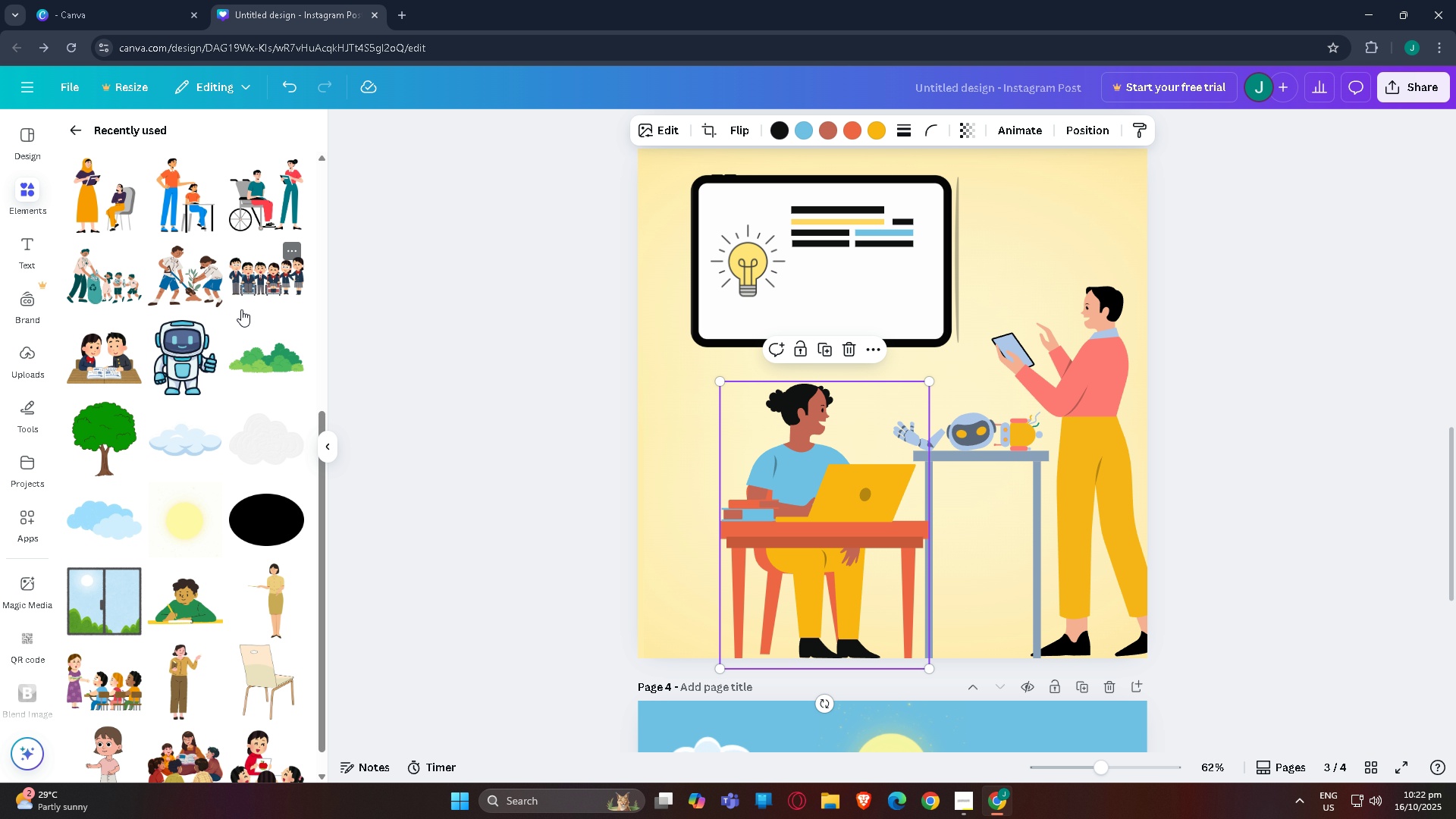 
mouse_move([77, 202])
 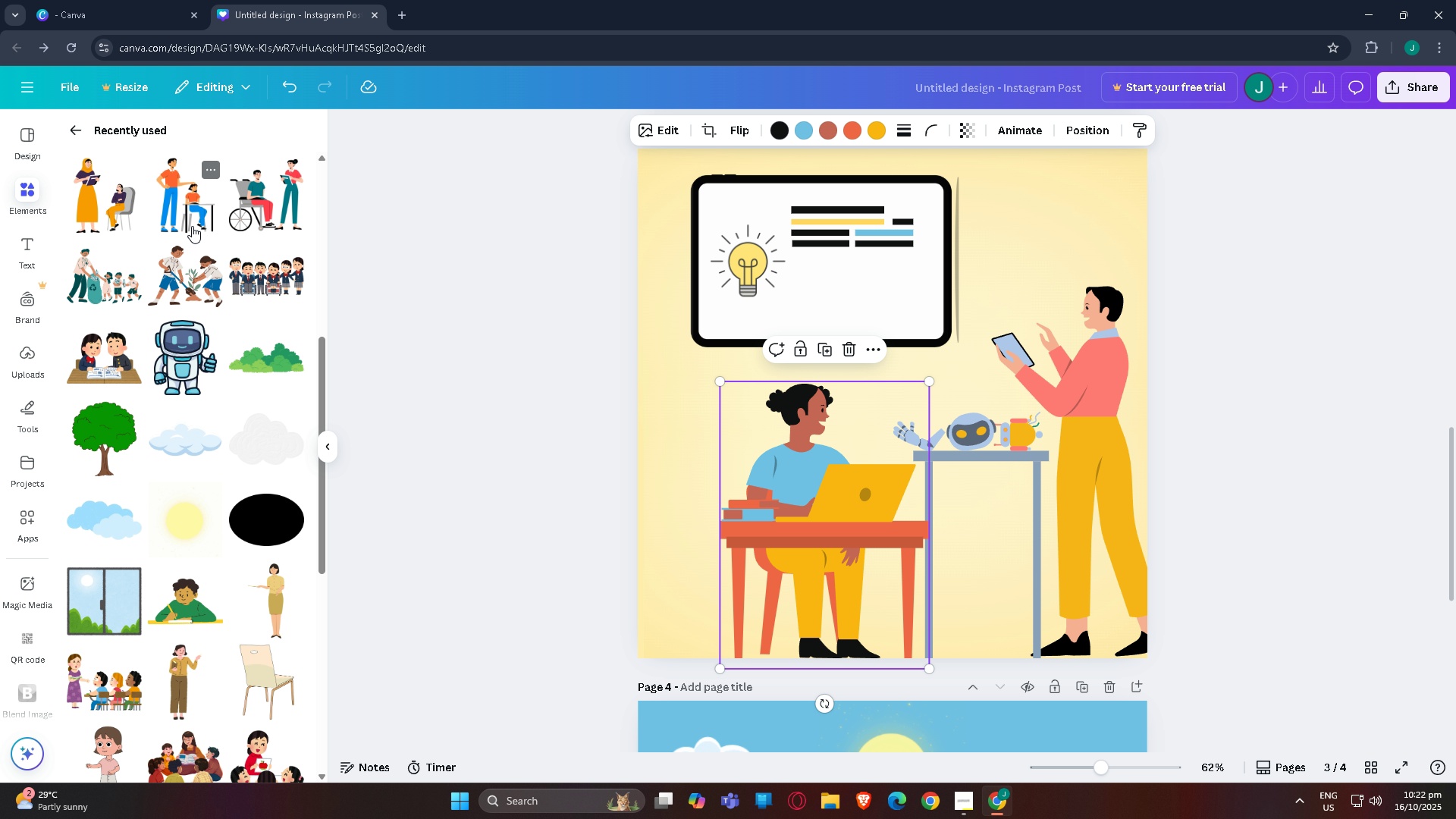 
scroll: coordinate [195, 229], scroll_direction: up, amount: 1.0
 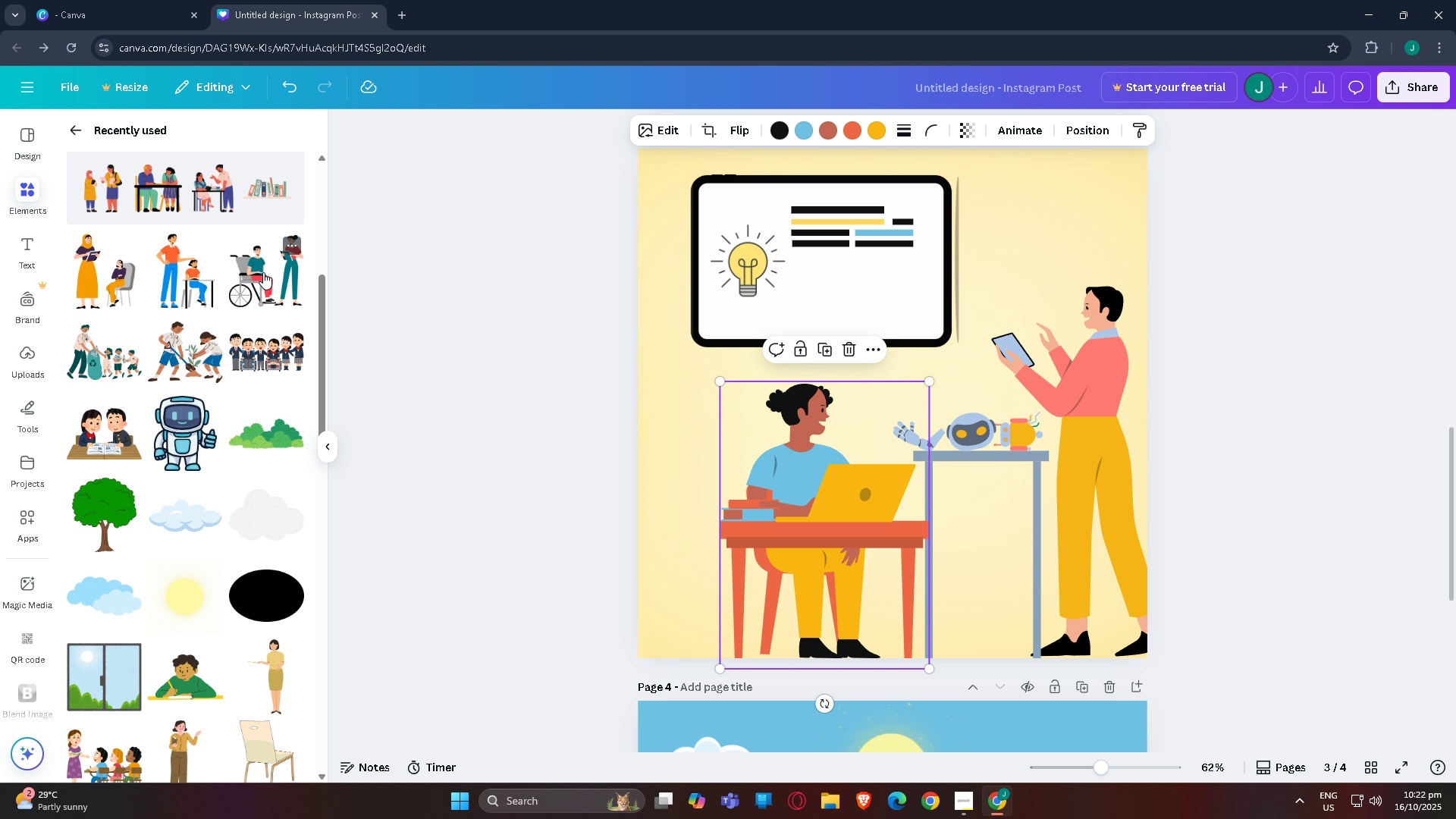 
scroll: coordinate [263, 272], scroll_direction: down, amount: 4.0
 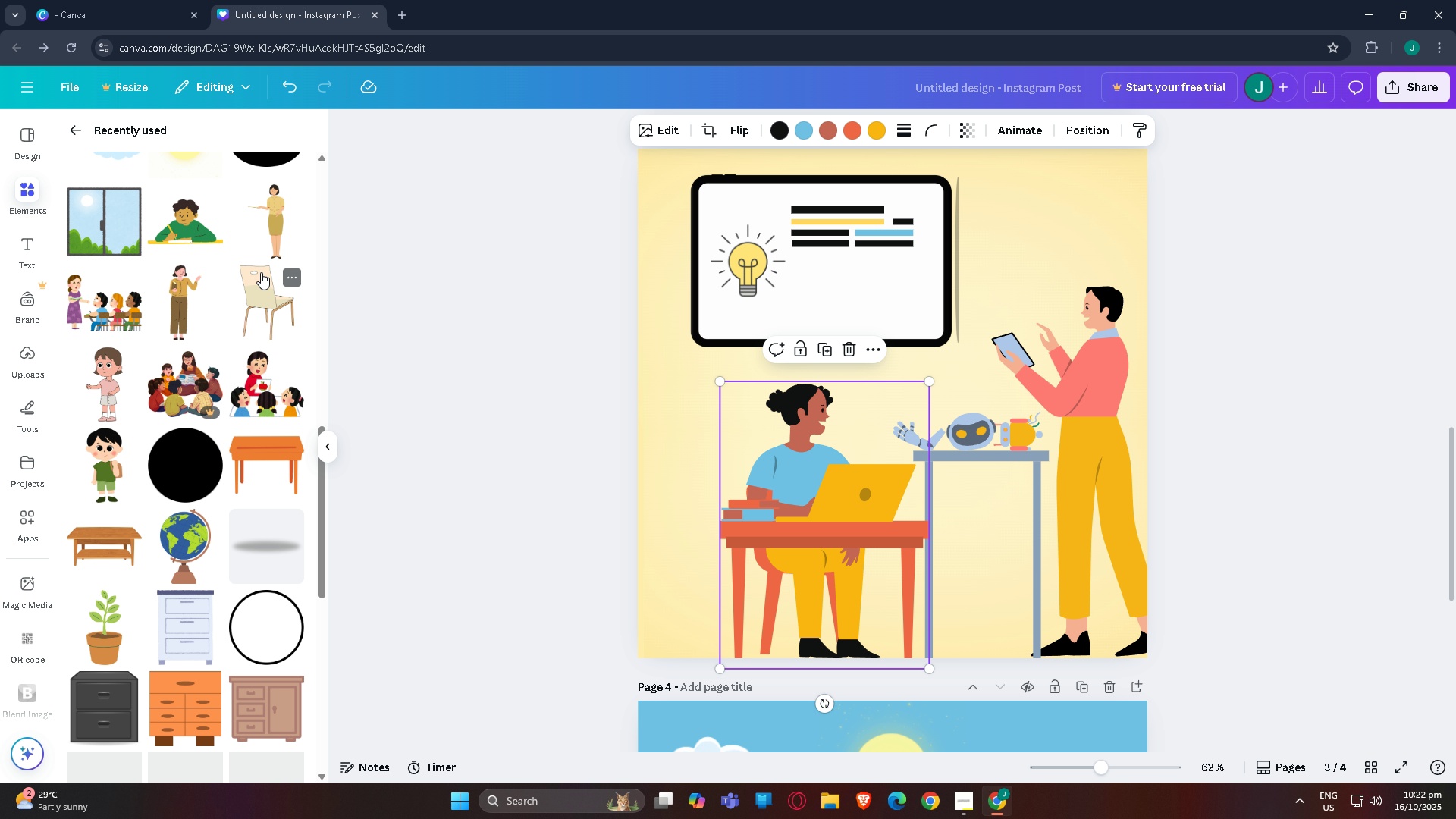 
scroll: coordinate [220, 284], scroll_direction: up, amount: 8.0
 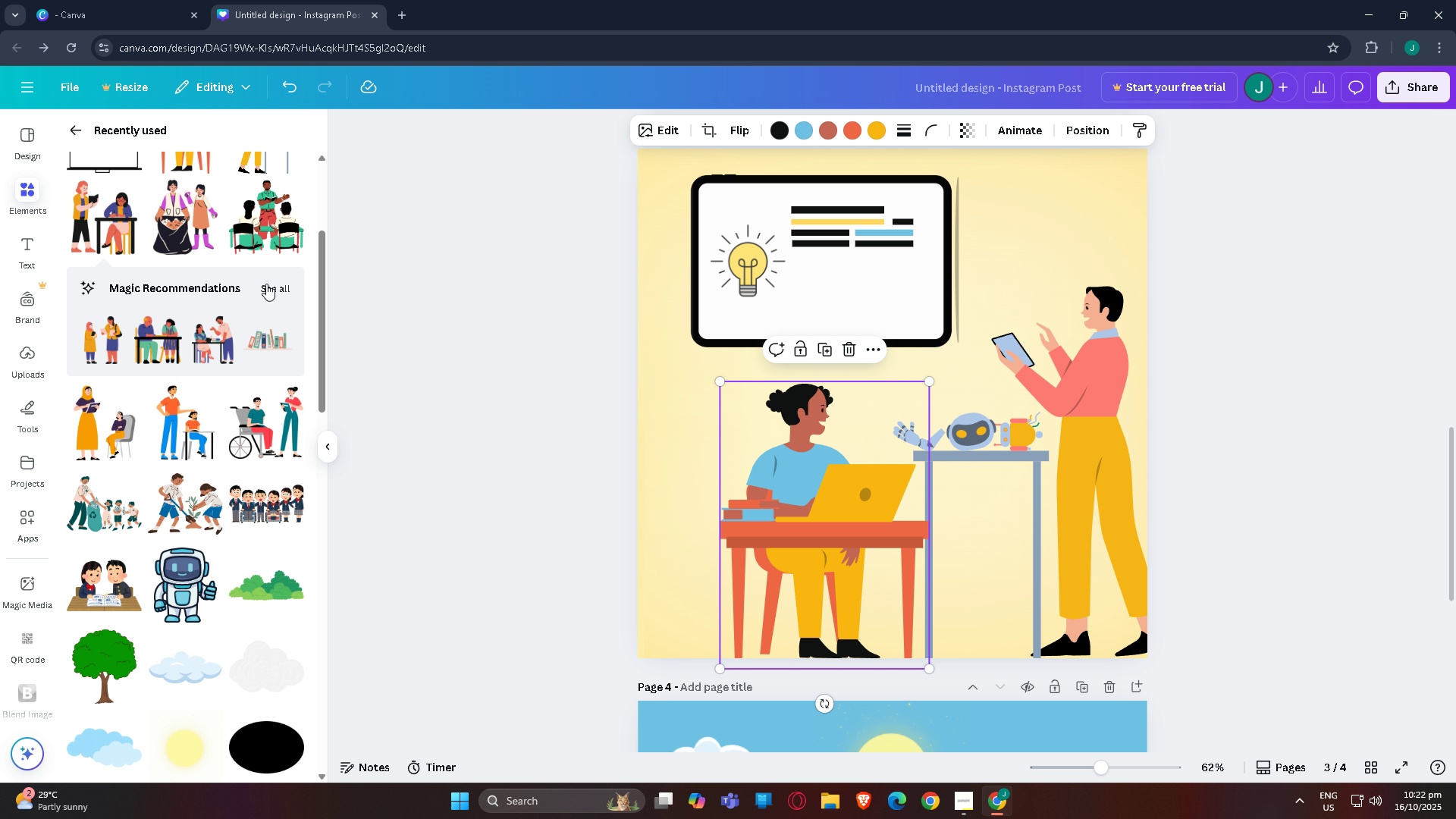 
left_click([270, 285])
 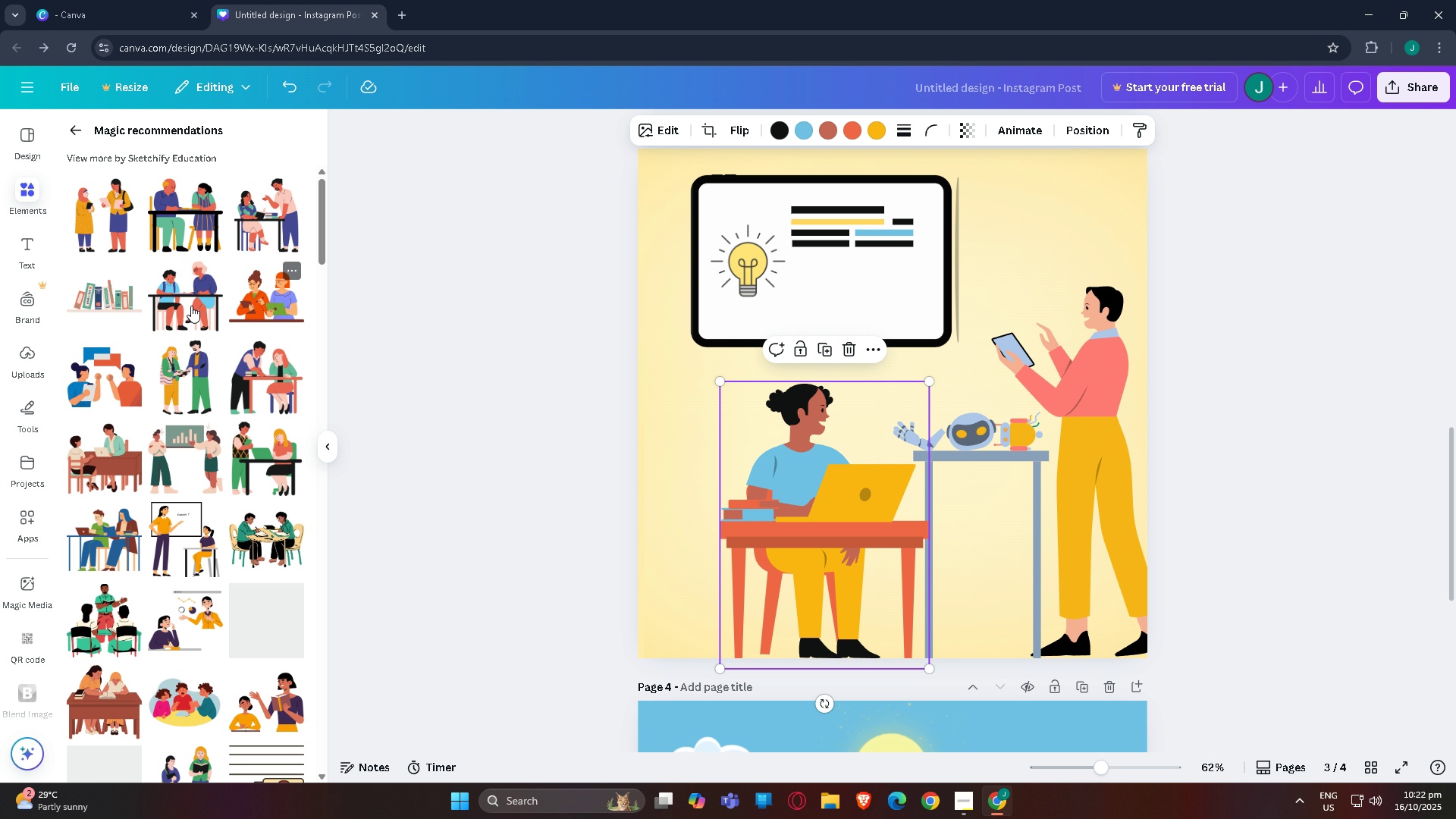 
mouse_move([151, 319])
 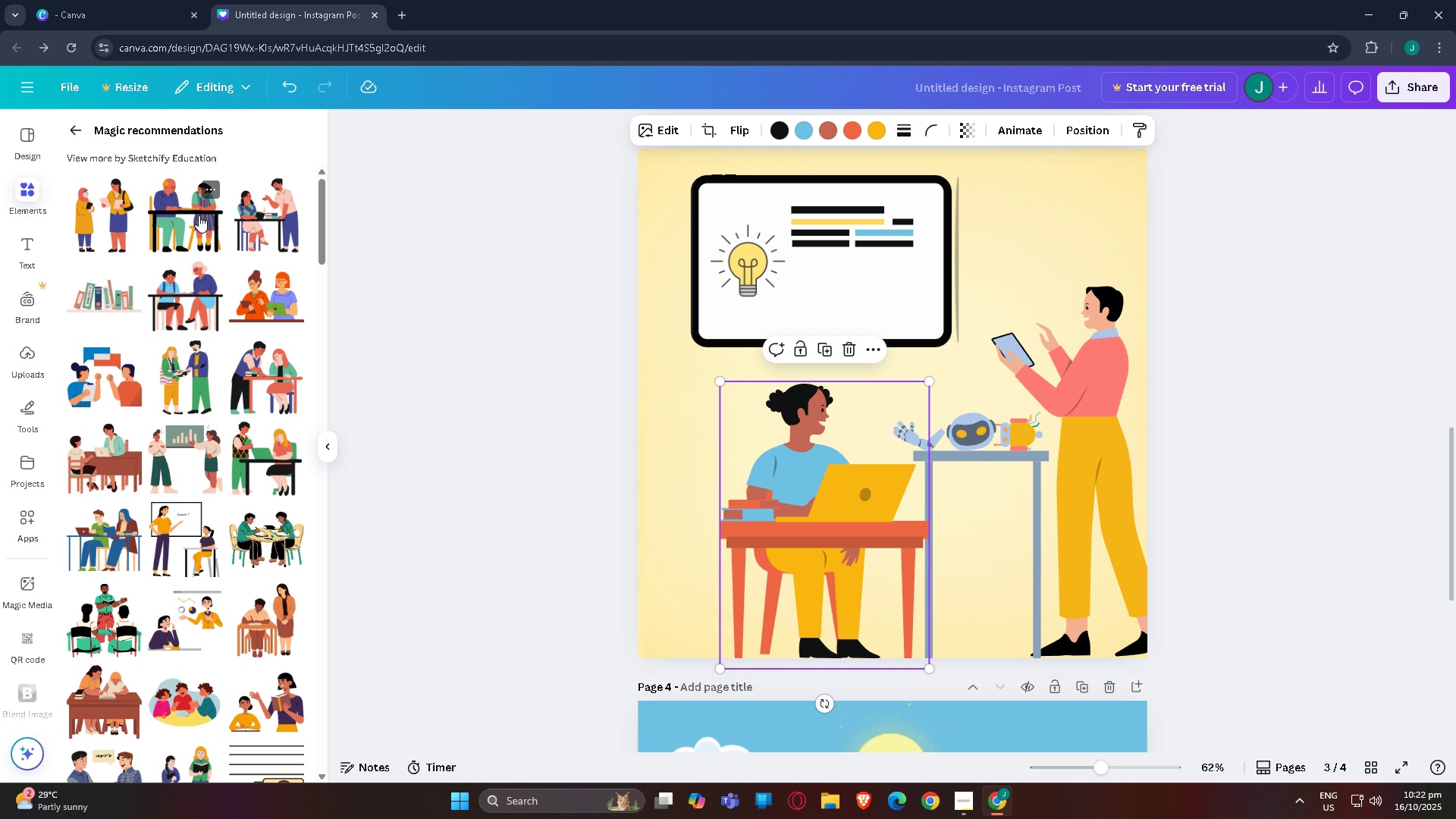 
scroll: coordinate [126, 395], scroll_direction: down, amount: 9.0
 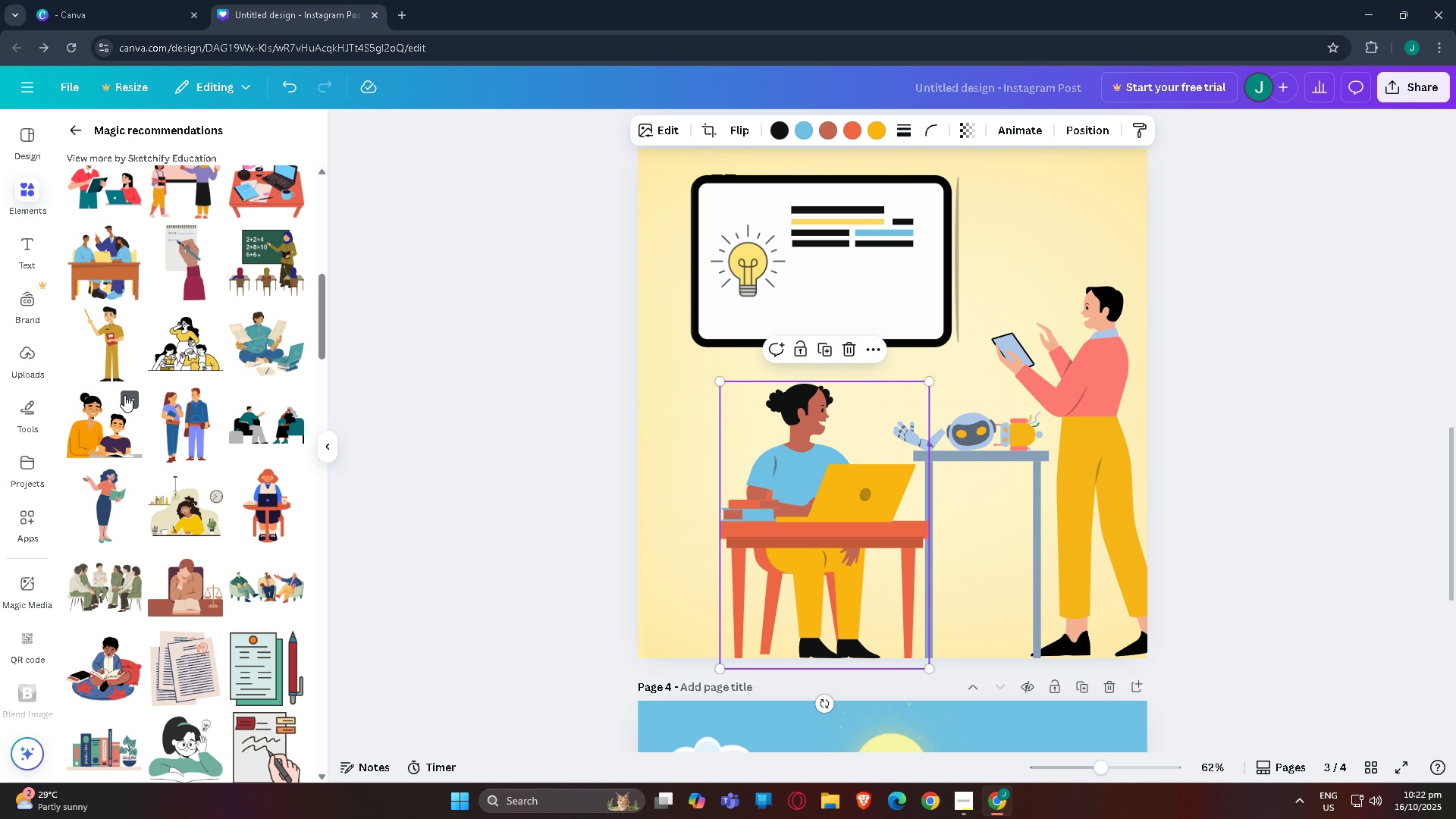 
scroll: coordinate [519, 427], scroll_direction: down, amount: 14.0
 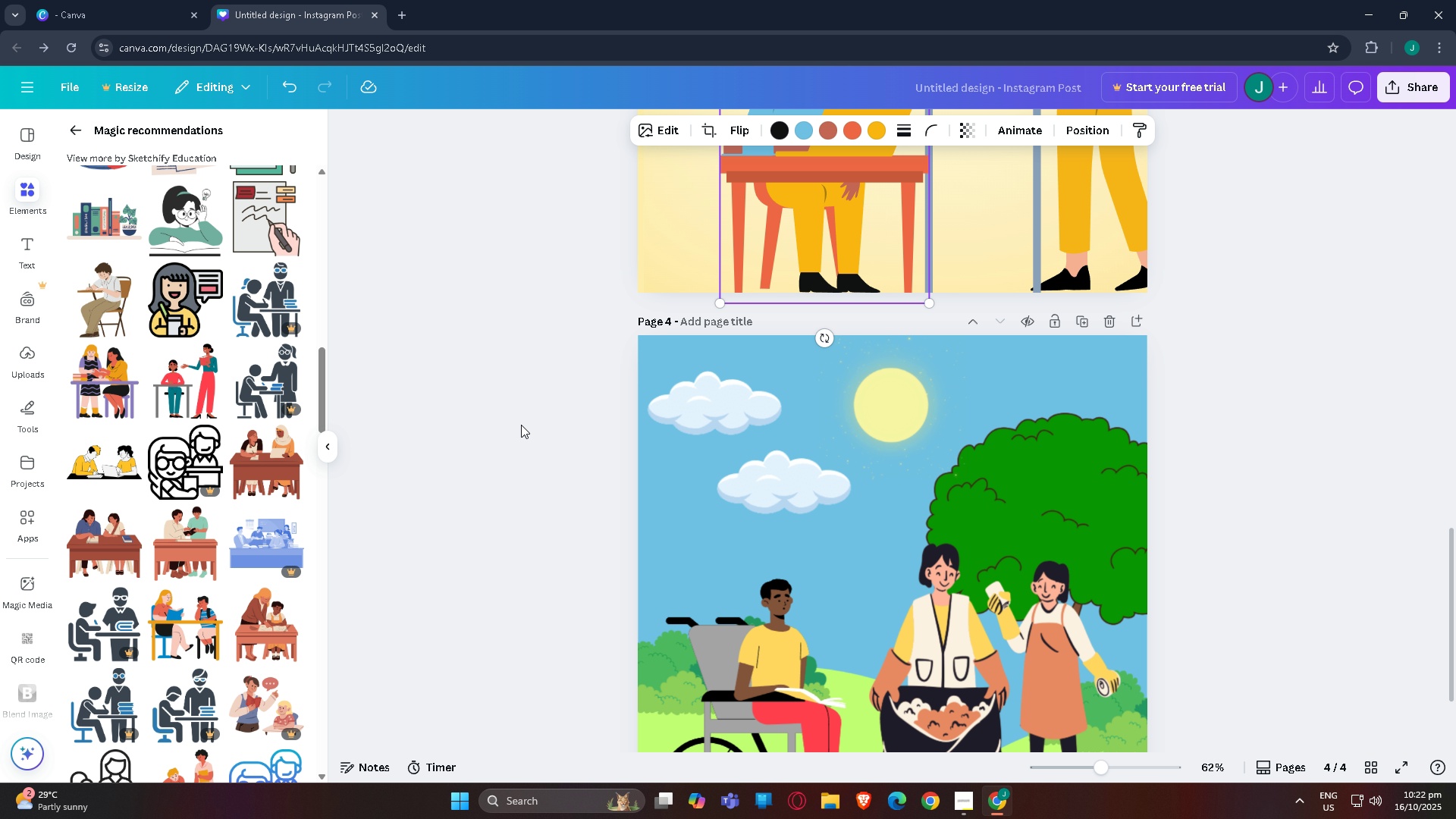 
scroll: coordinate [523, 425], scroll_direction: up, amount: 9.0
 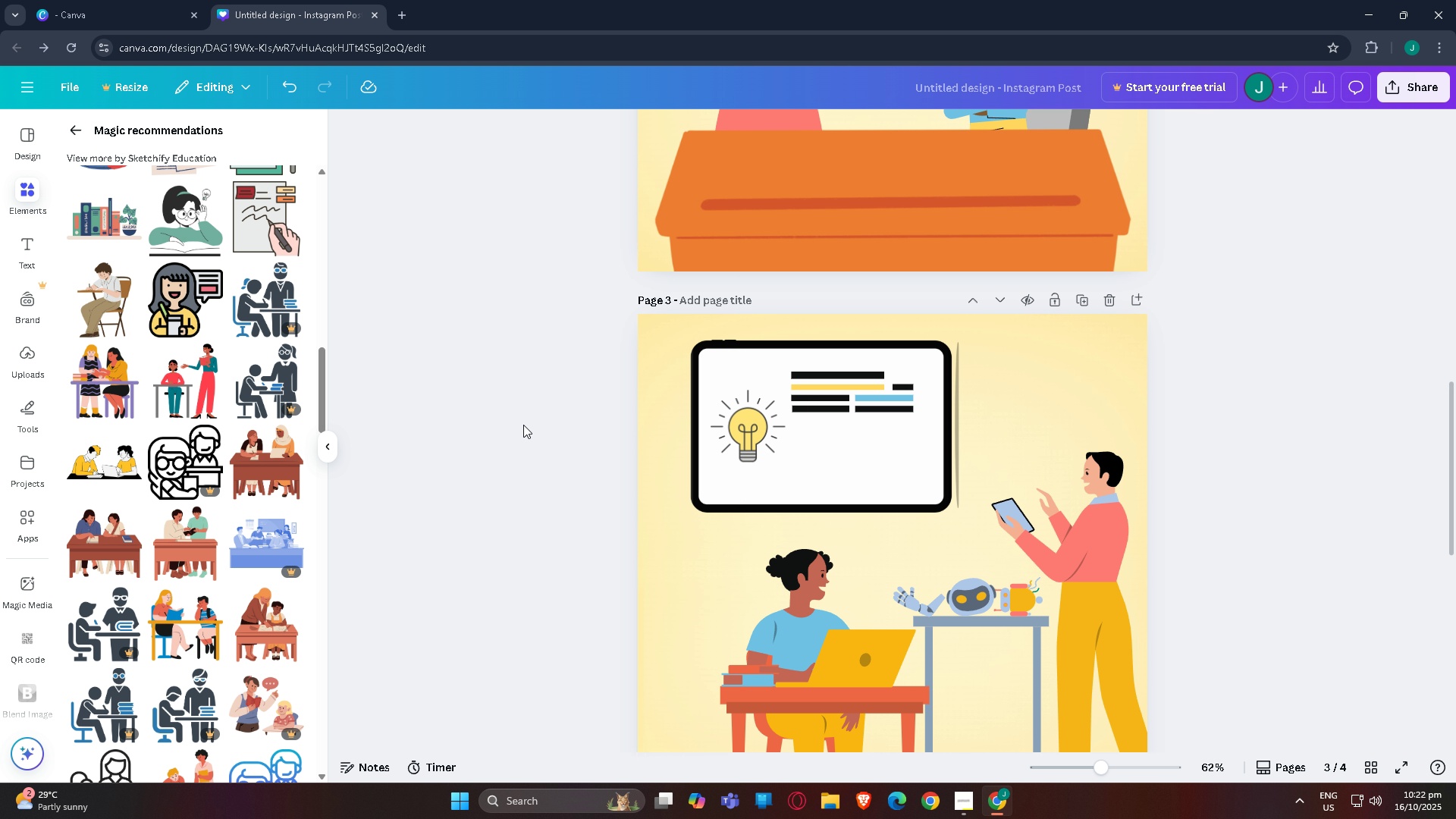 
left_click([523, 425])
 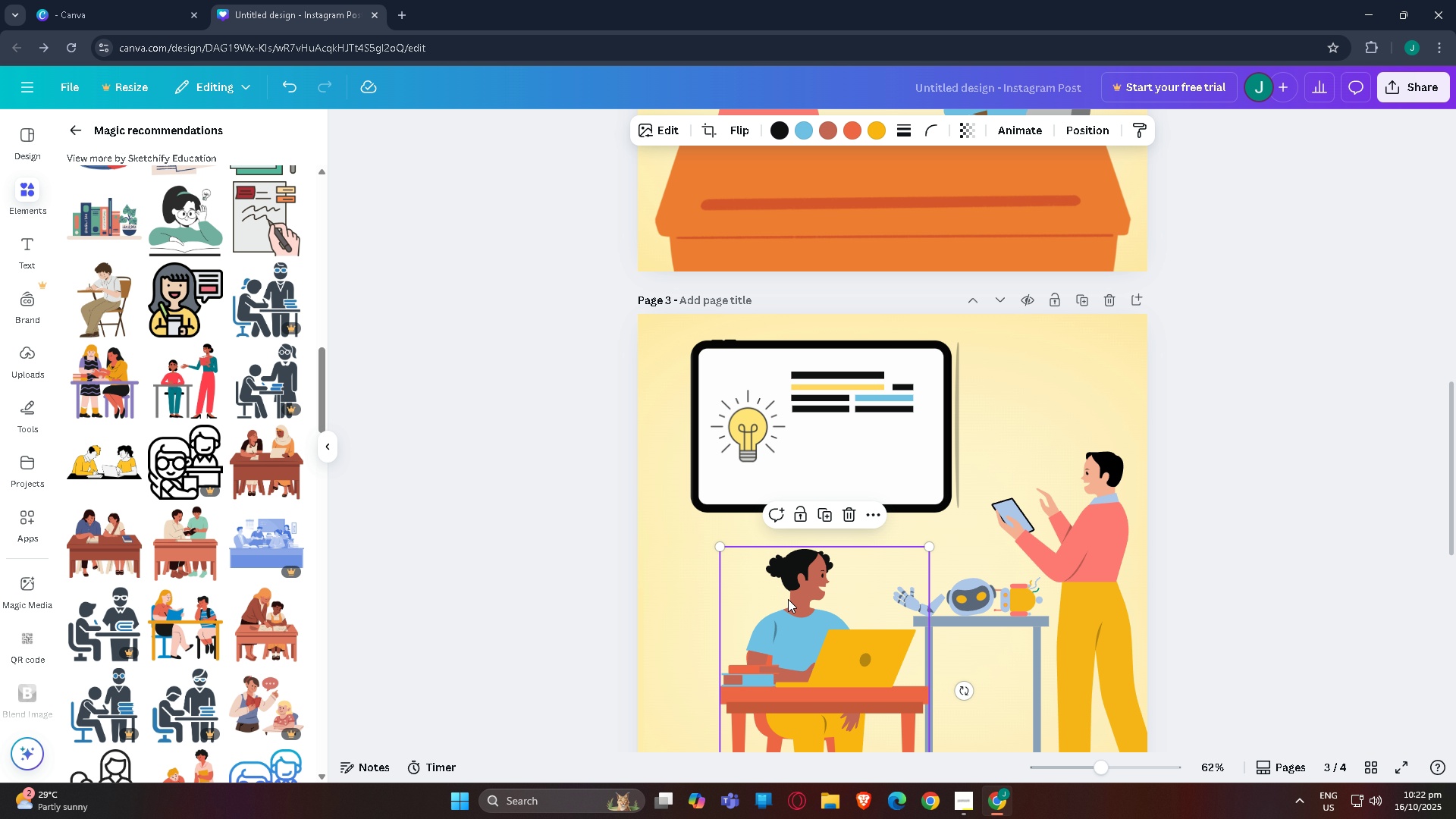 
mouse_move([752, 599])
 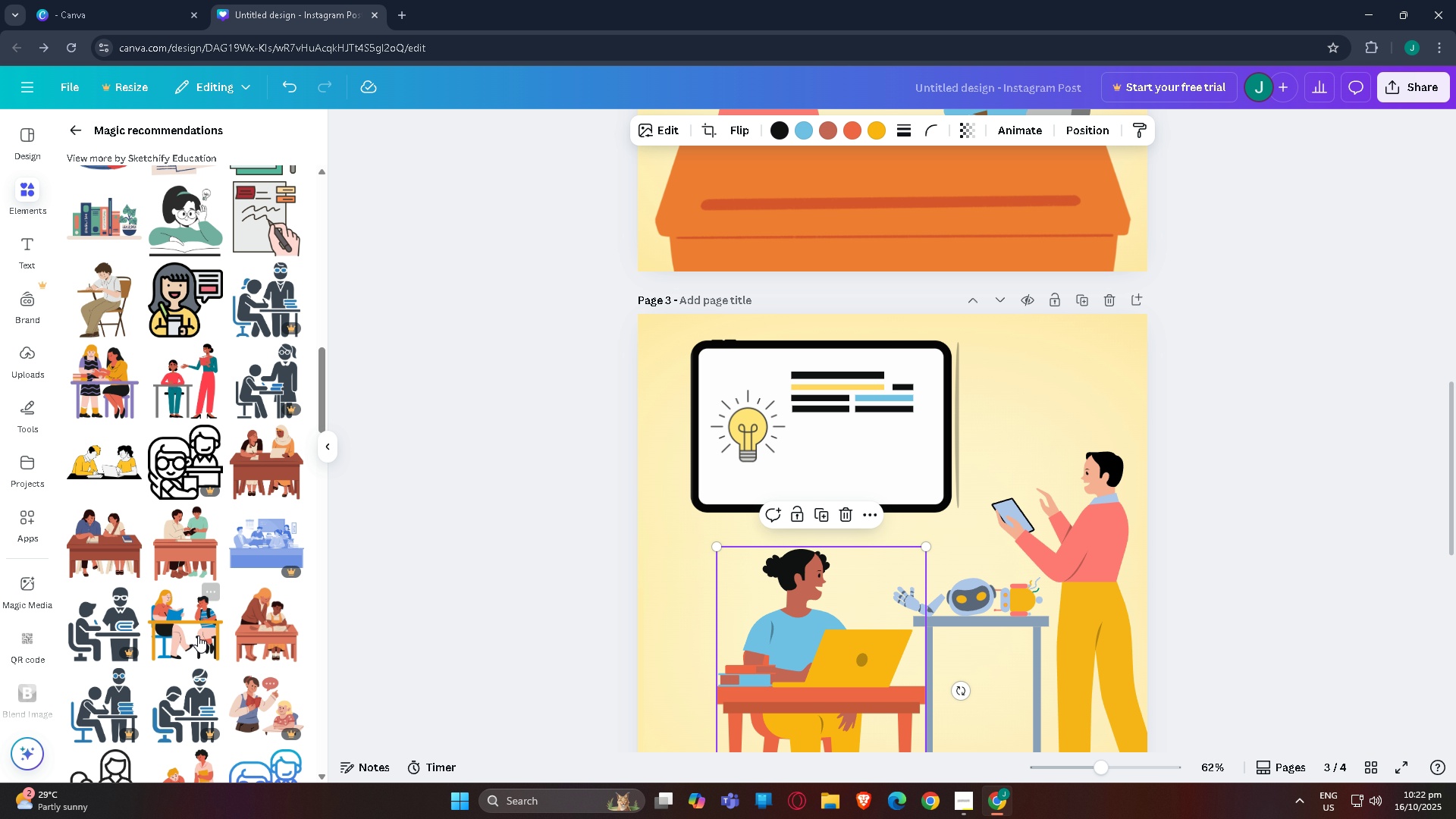 
scroll: coordinate [234, 604], scroll_direction: down, amount: 9.0
 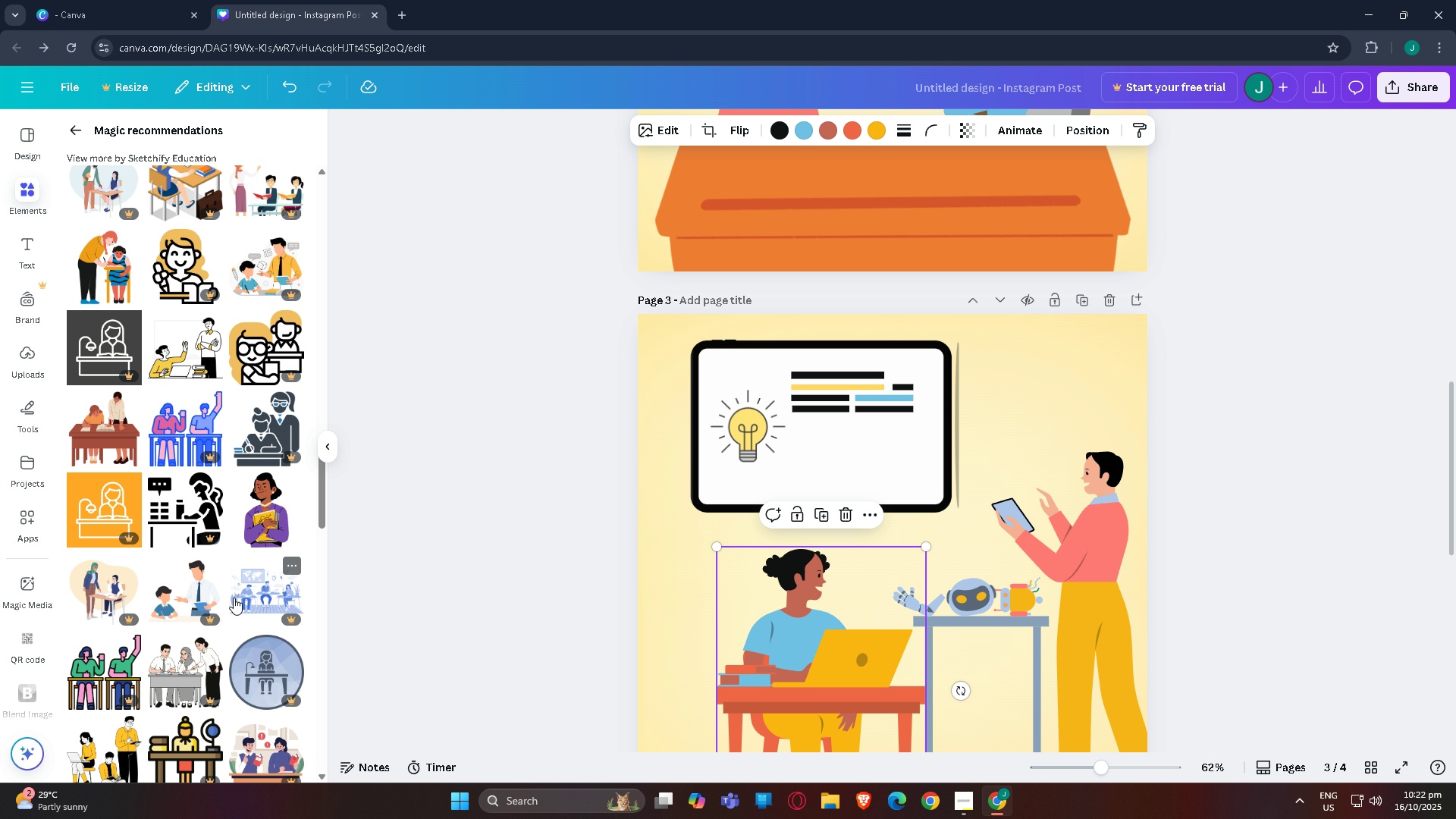 
scroll: coordinate [234, 593], scroll_direction: up, amount: 3.0
 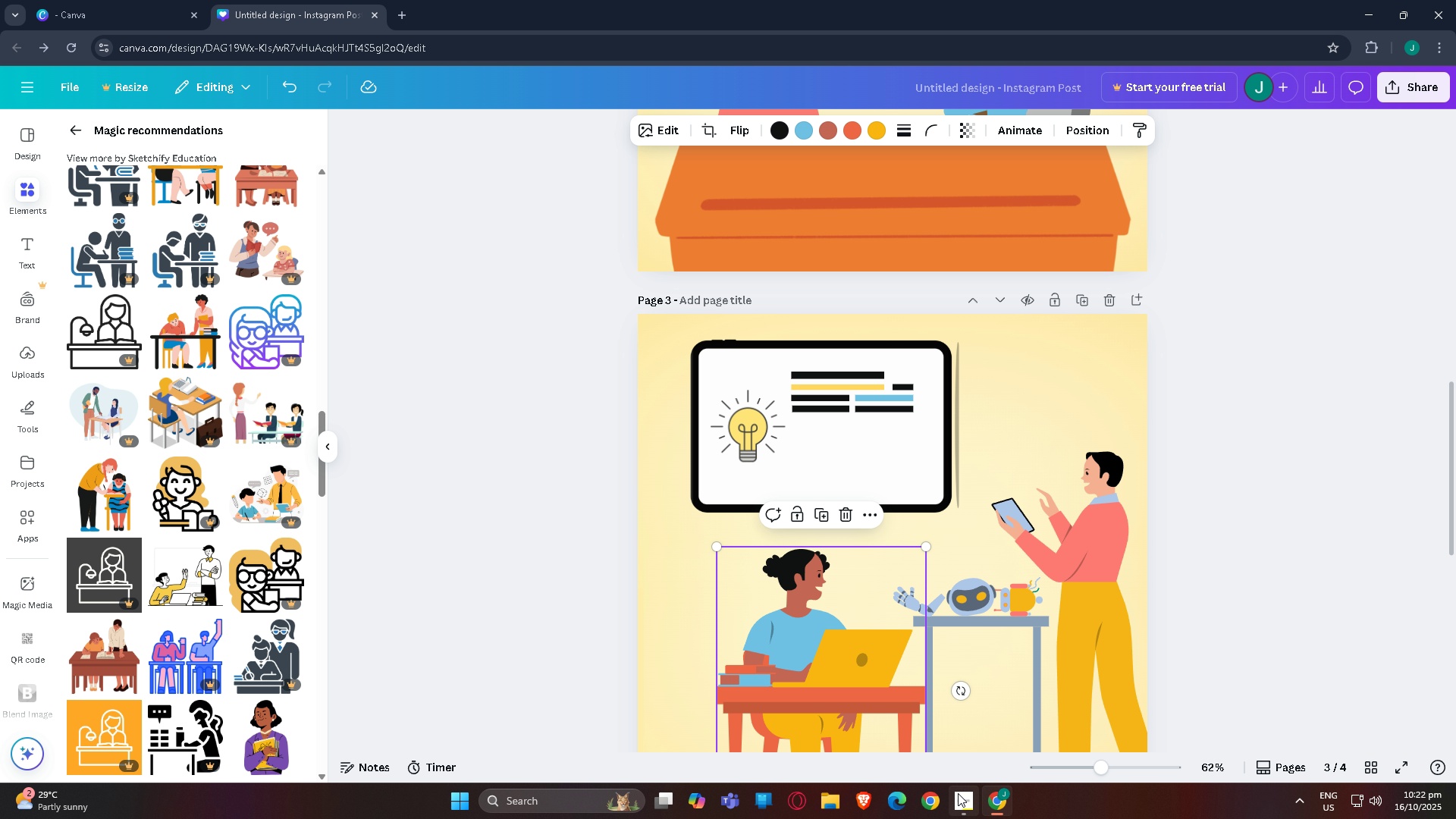 
left_click([968, 797])